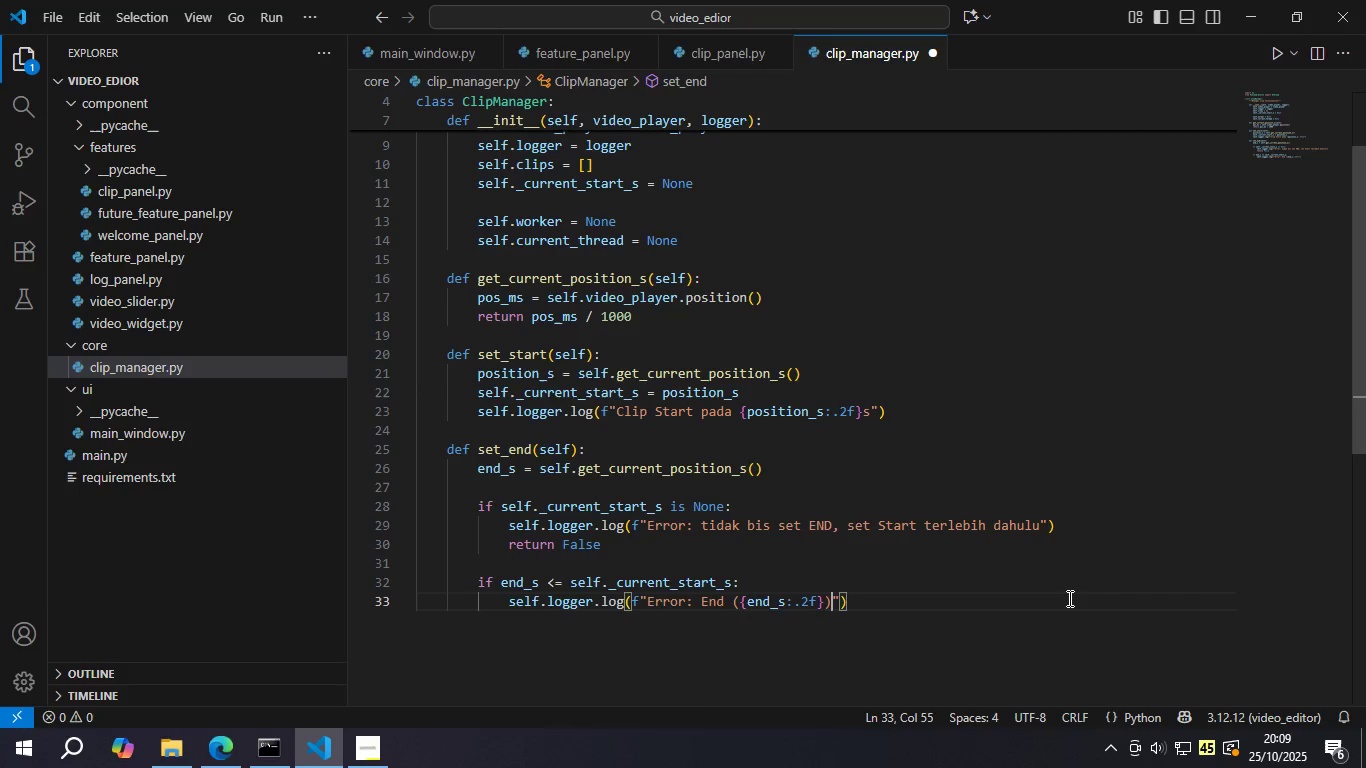 
type( <= S)
key(Backspace)
type(wakktu S)
key(Backspace)
key(Backspace)
key(Backspace)
key(Backspace)
key(Backspace)
key(Backspace)
key(Backspace)
key(Backspace)
type(Start)
 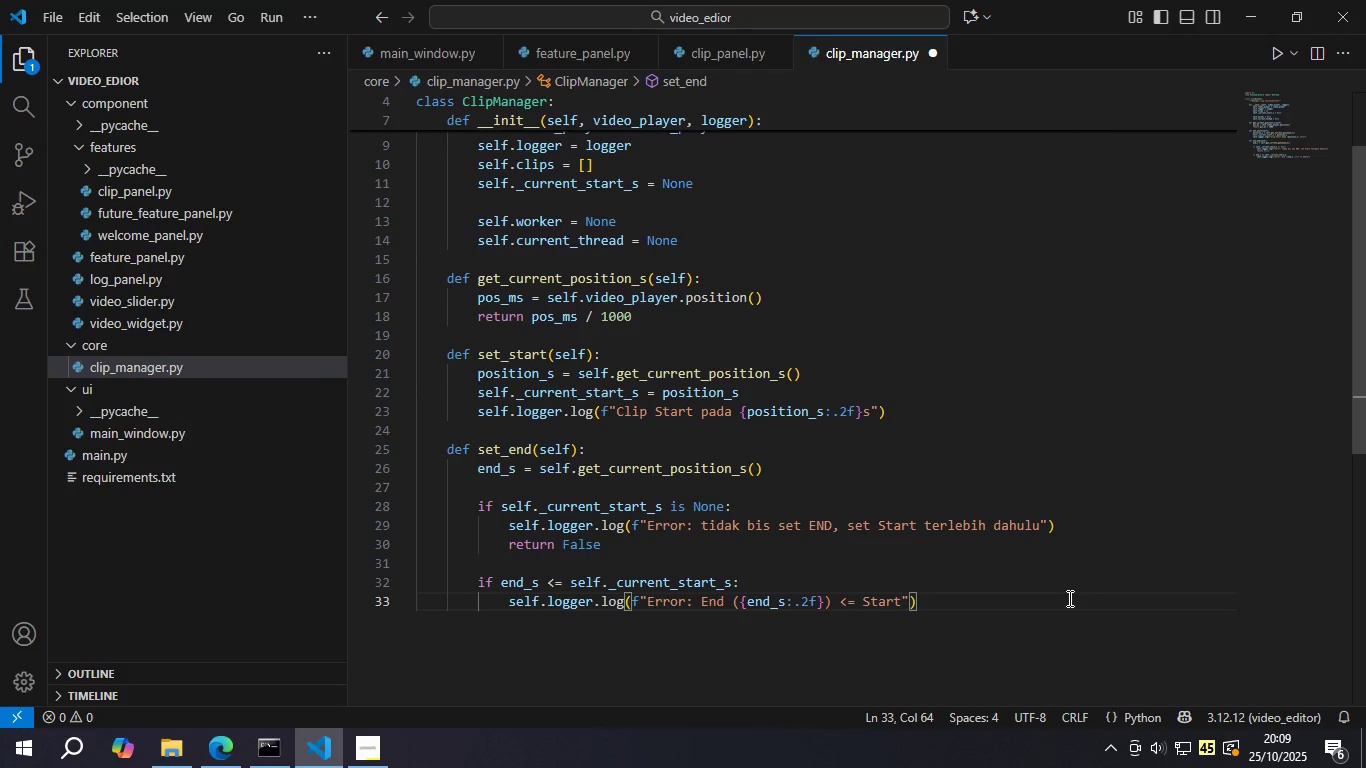 
key(ArrowRight)
 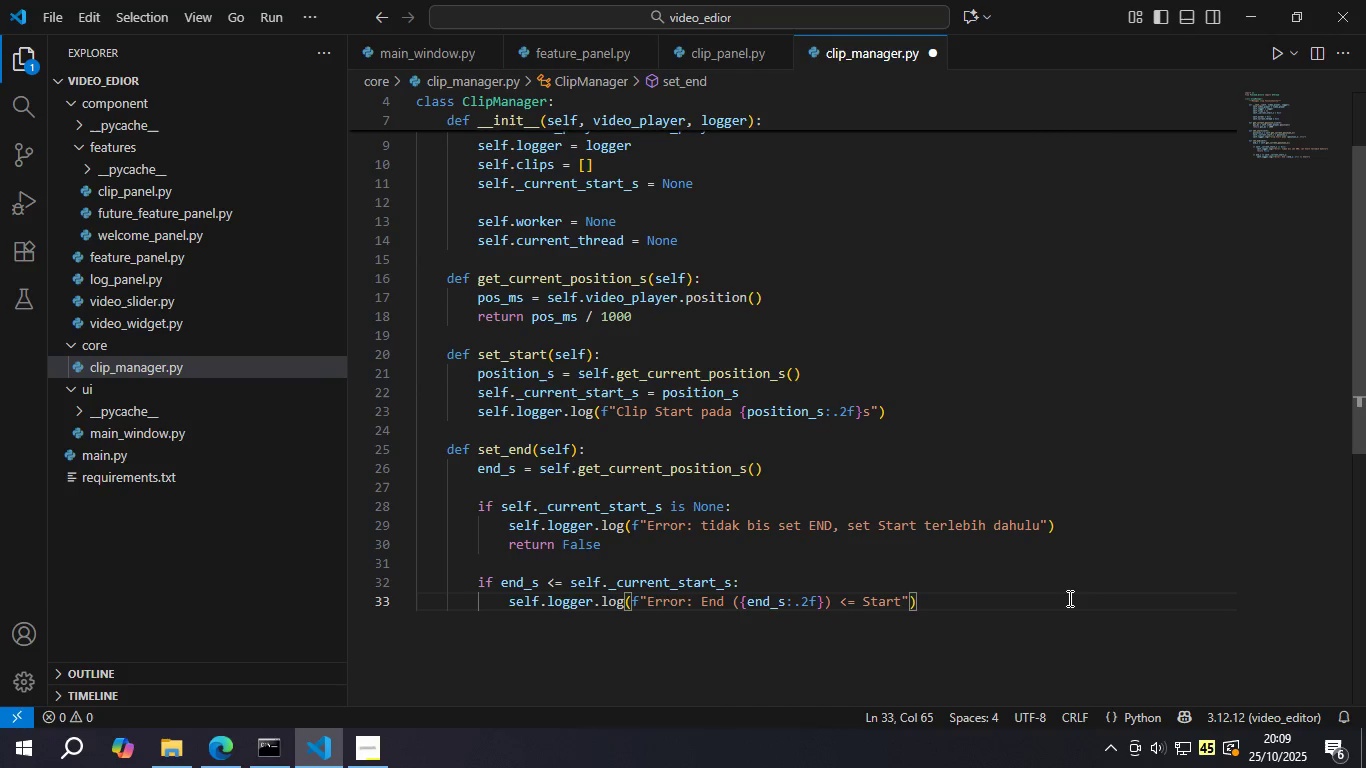 
key(ArrowLeft)
 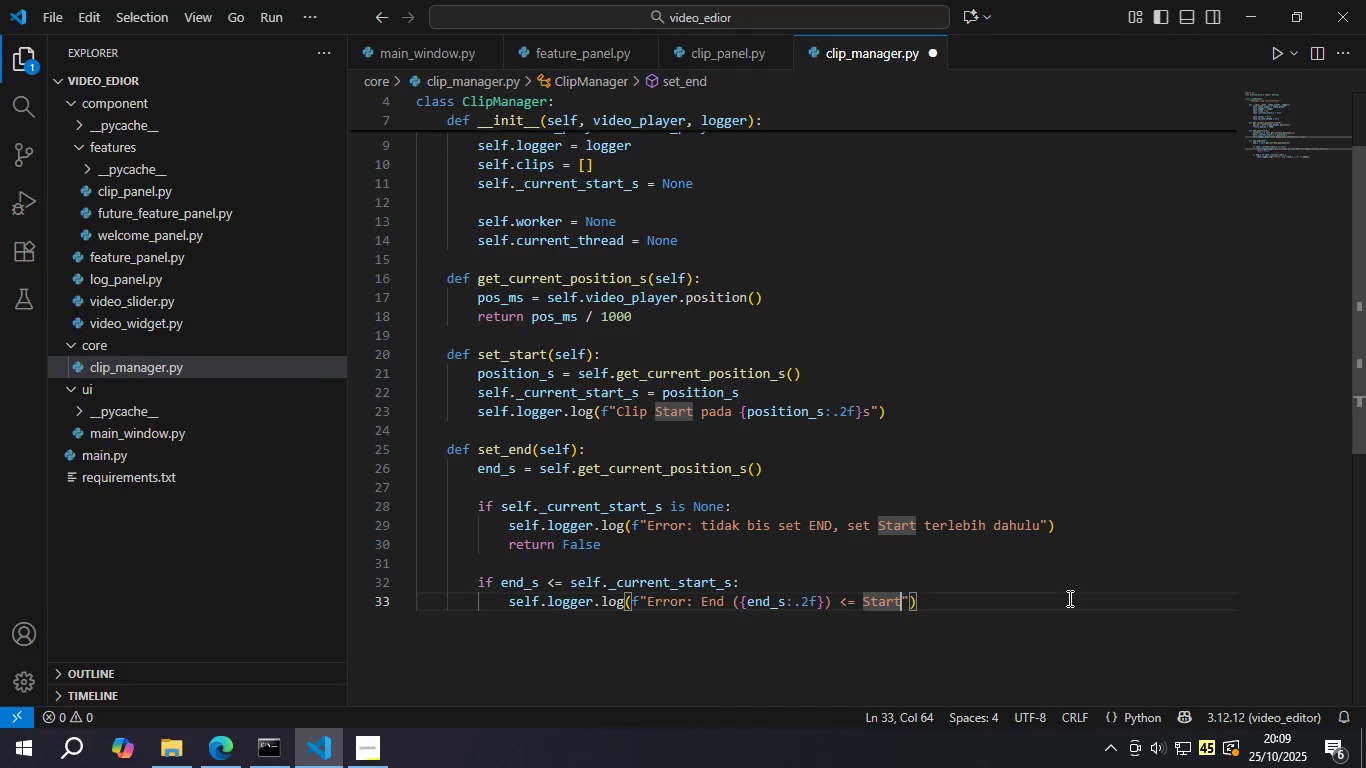 
type(. Clip dihapus.)
 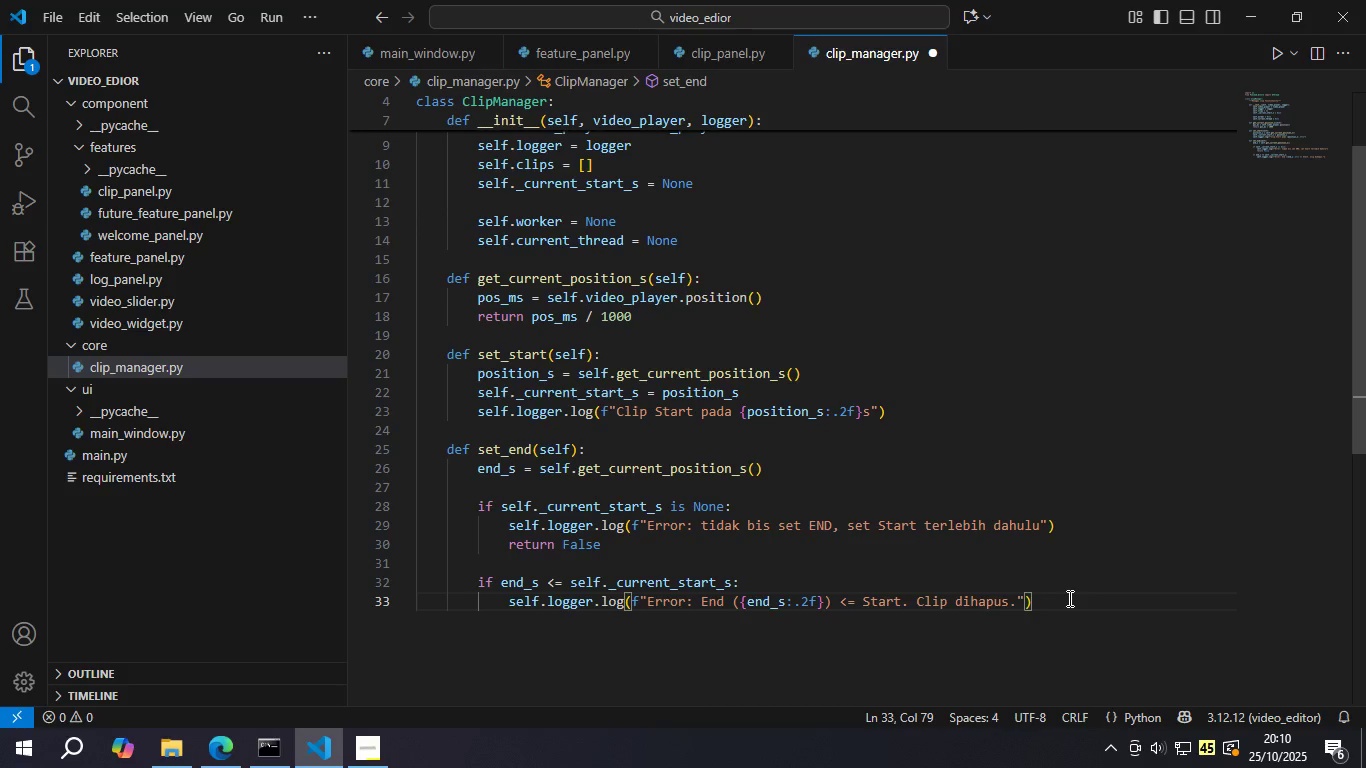 
key(Control+ControlLeft)
 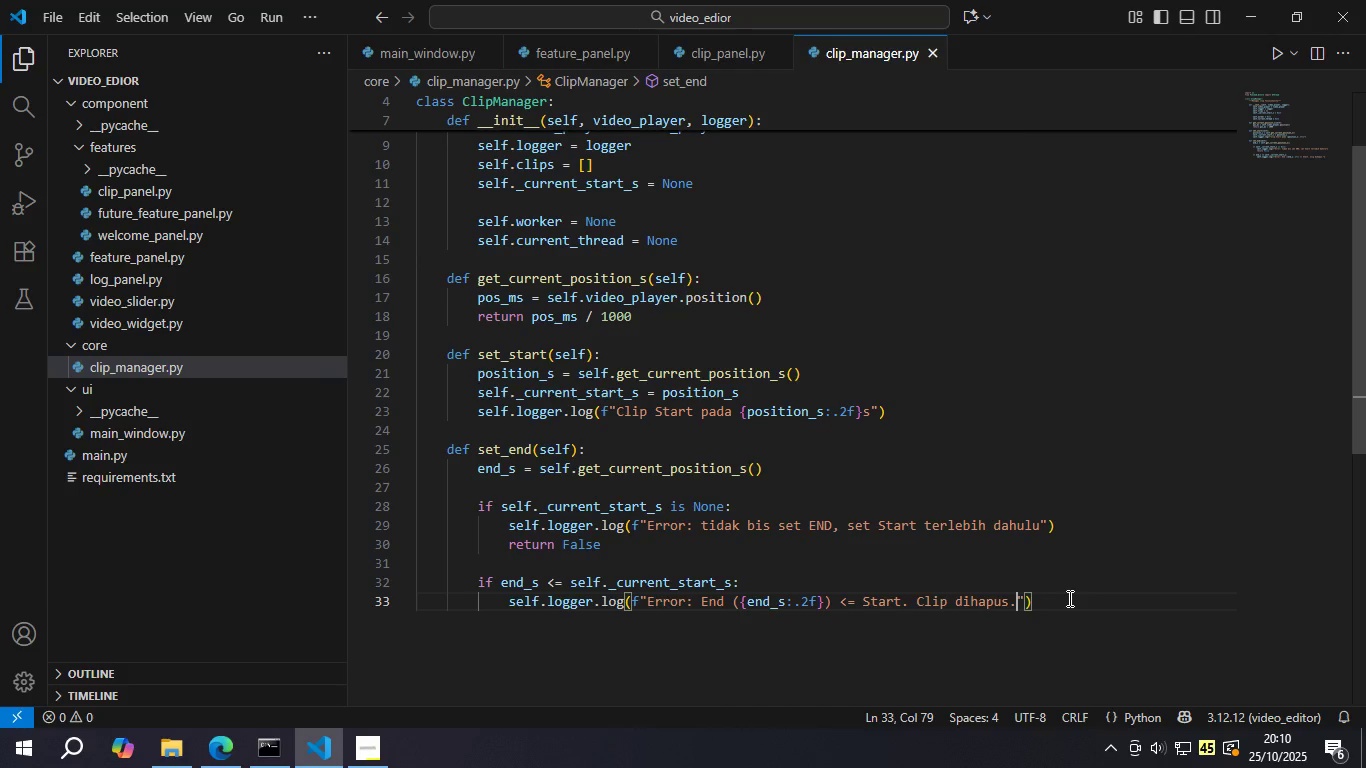 
key(Control+S)
 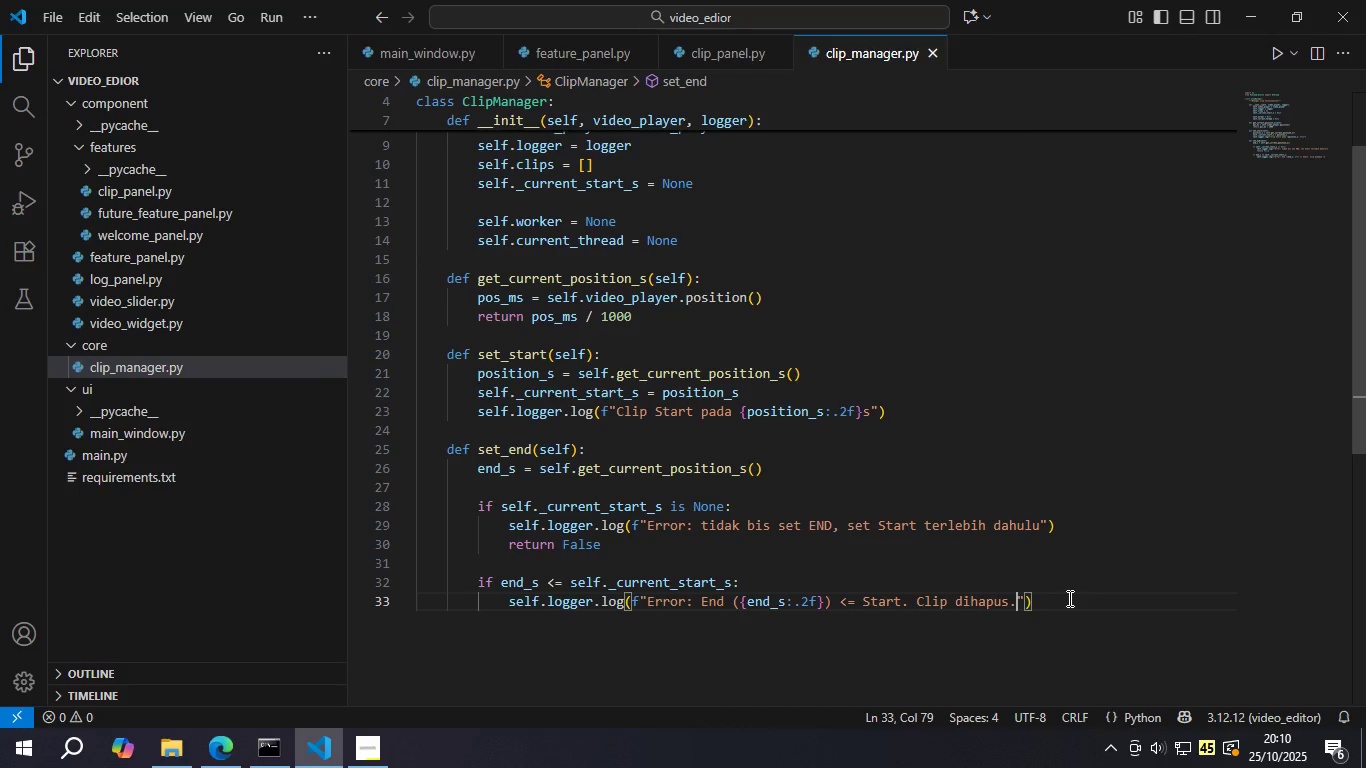 
key(ArrowUp)
 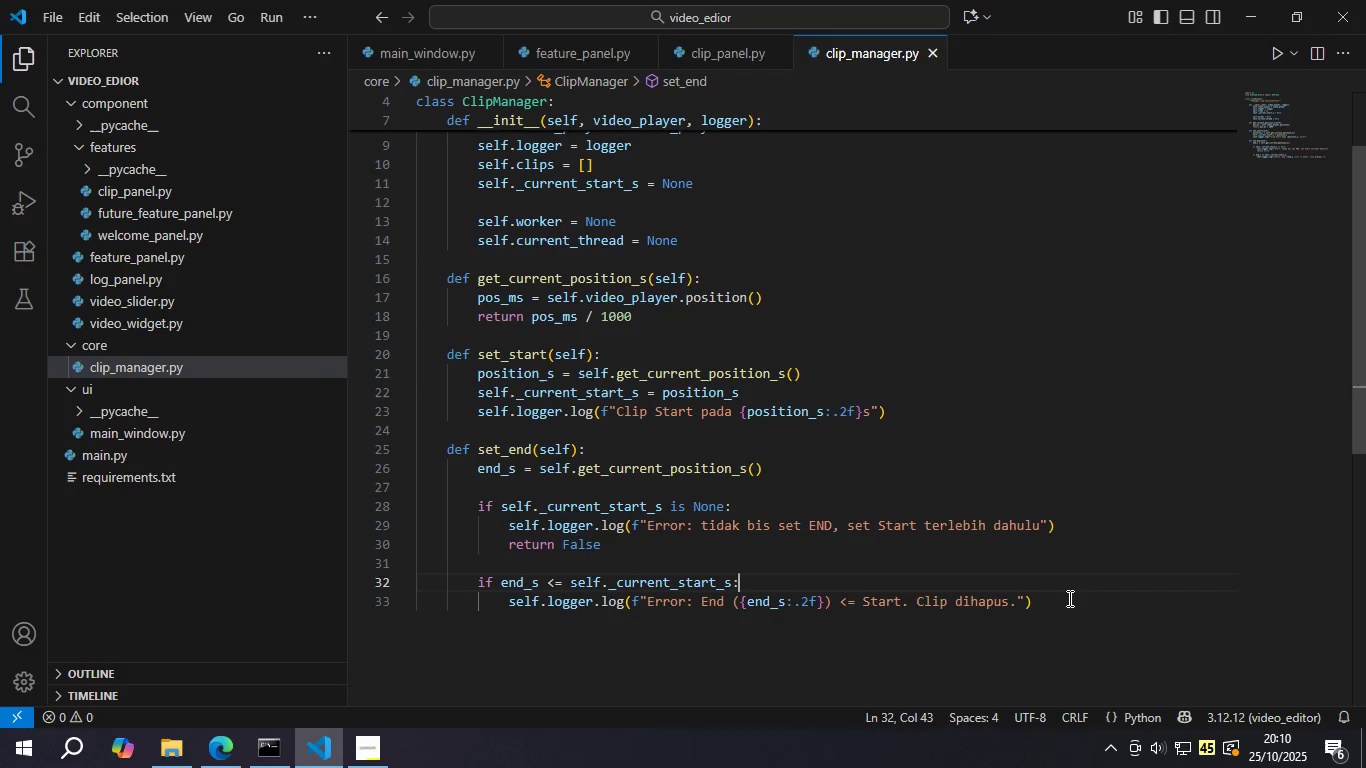 
key(ArrowUp)
 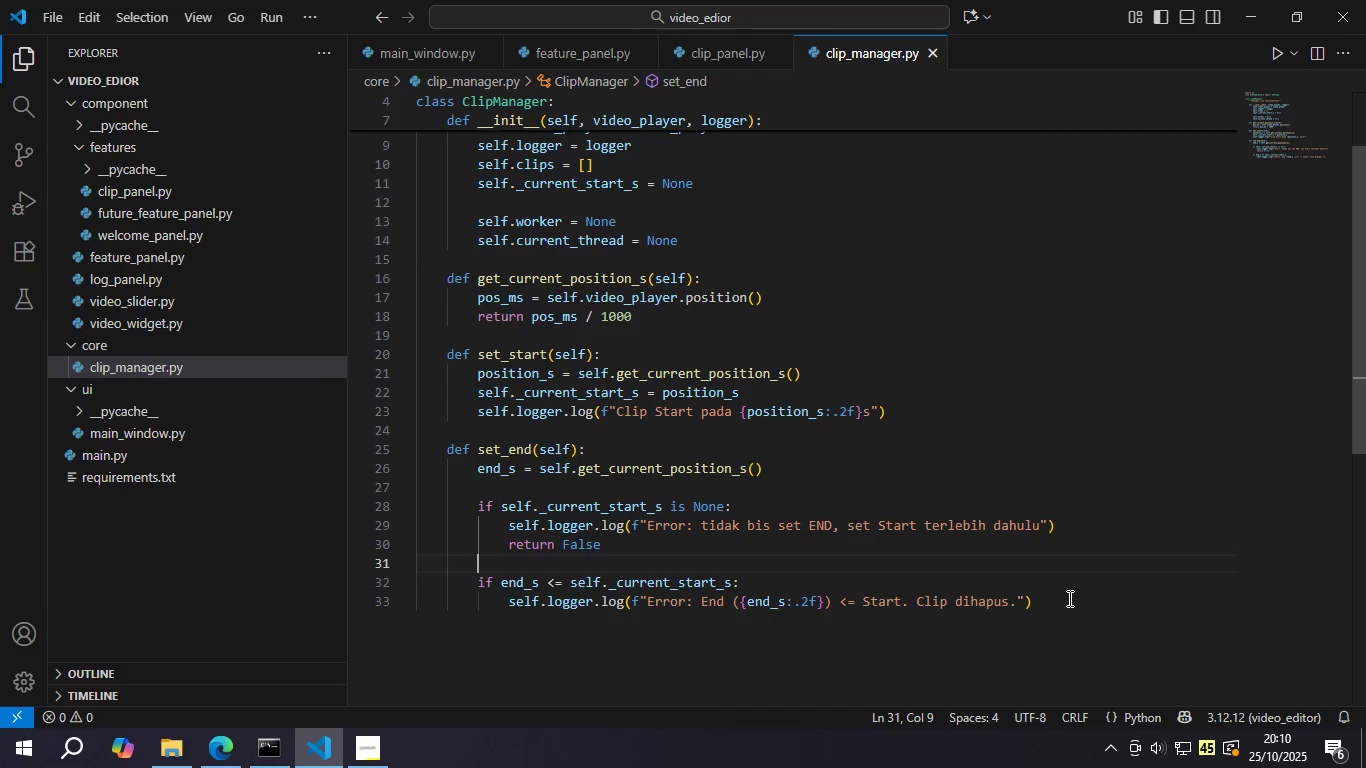 
key(ArrowUp)
 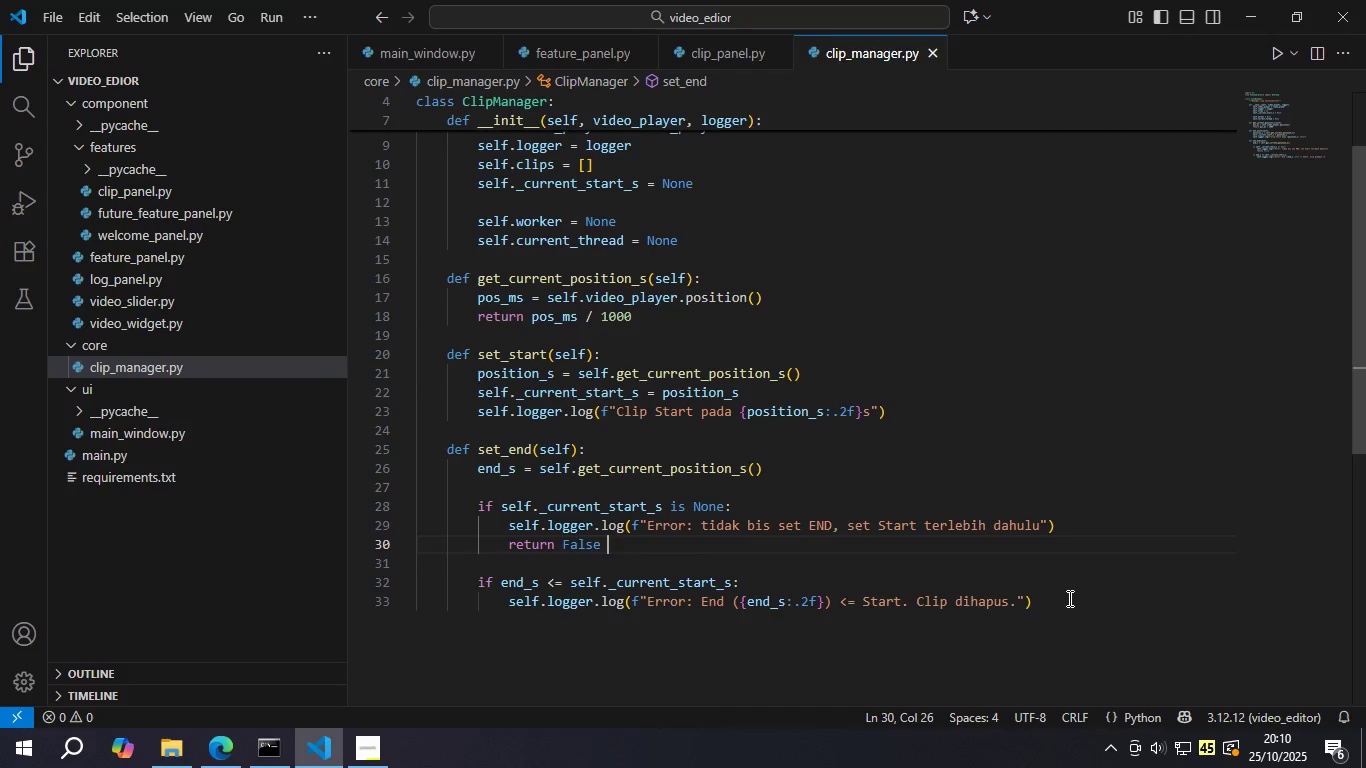 
key(ArrowUp)
 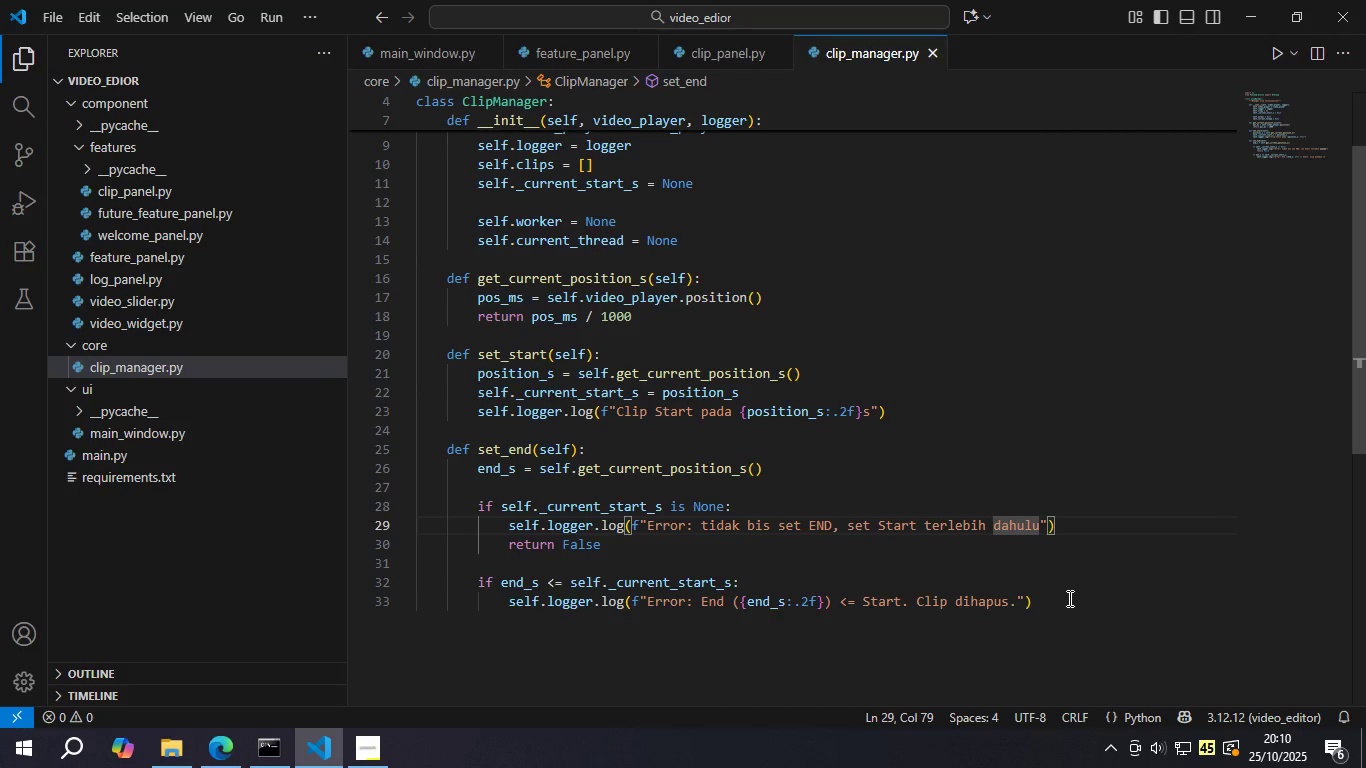 
key(ArrowRight)
 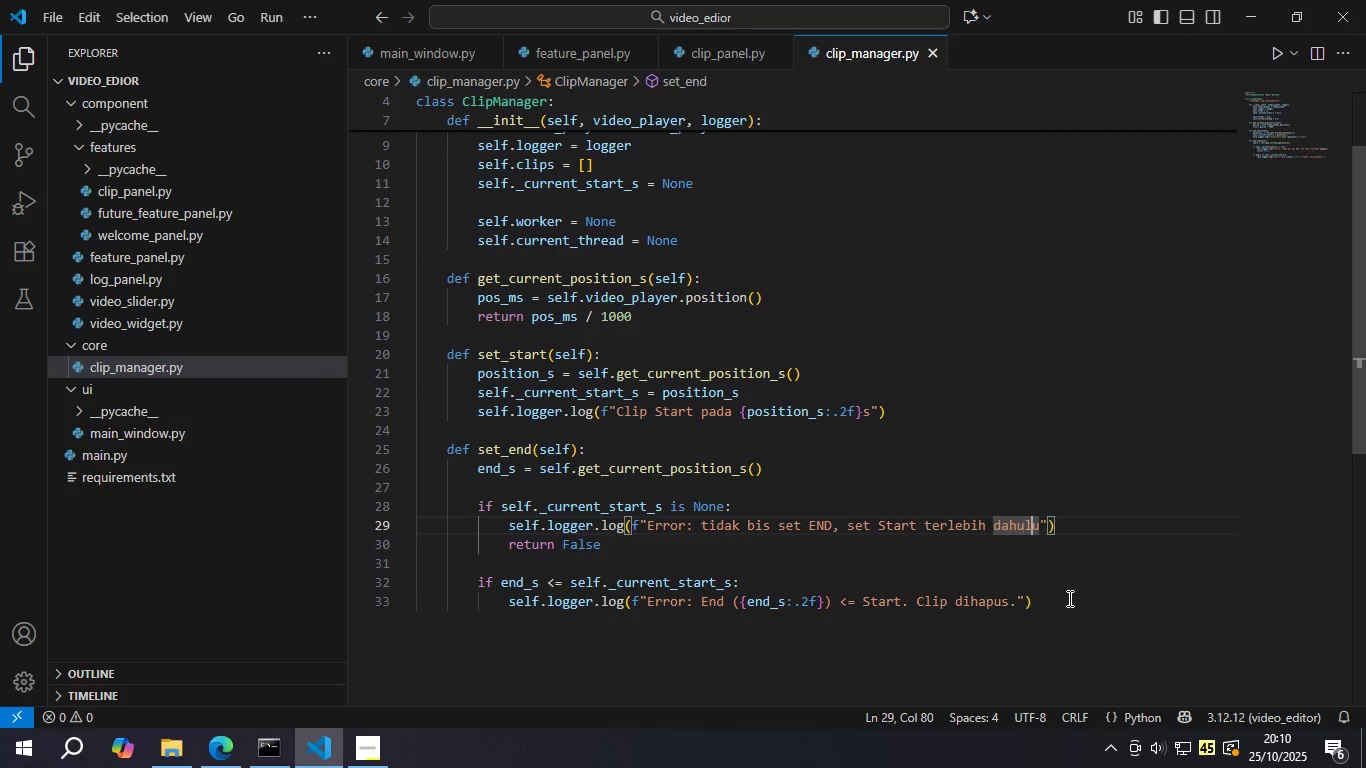 
key(ArrowRight)
 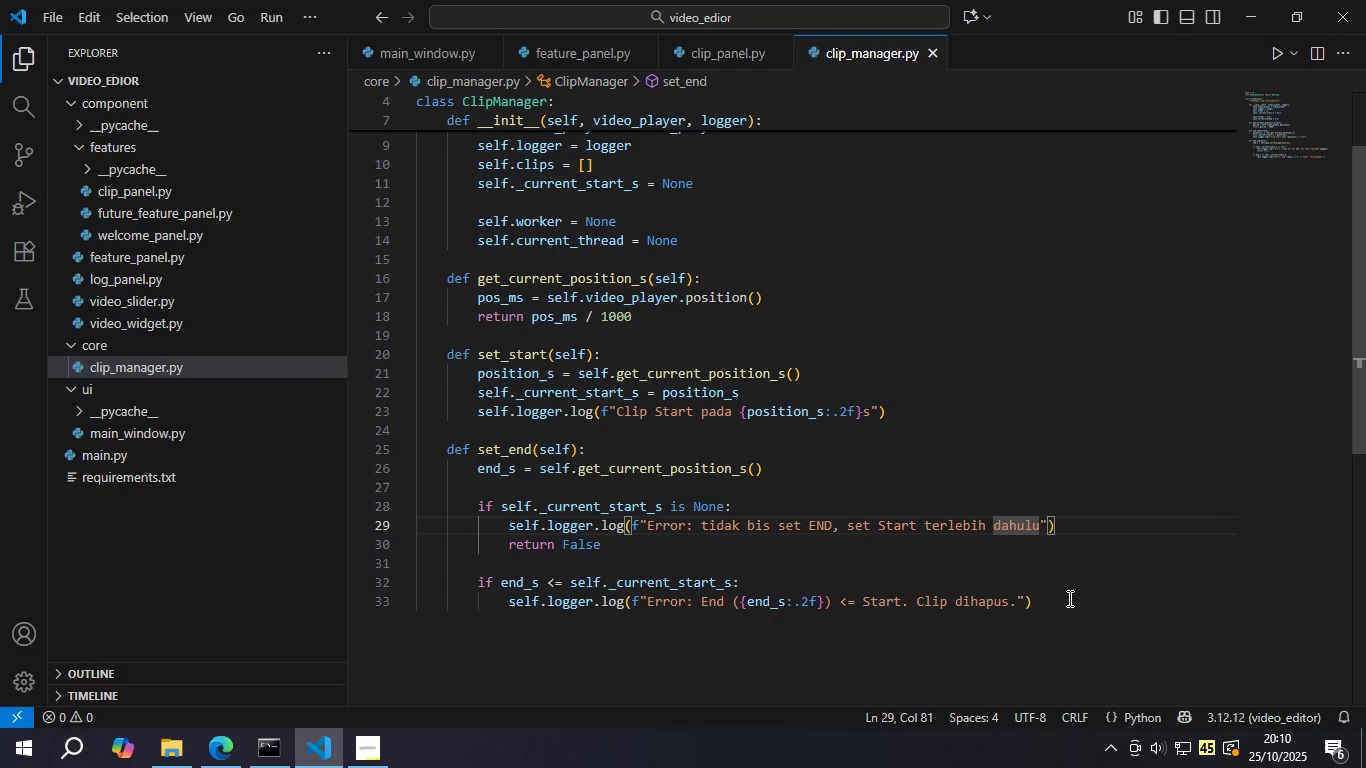 
key(ArrowRight)
 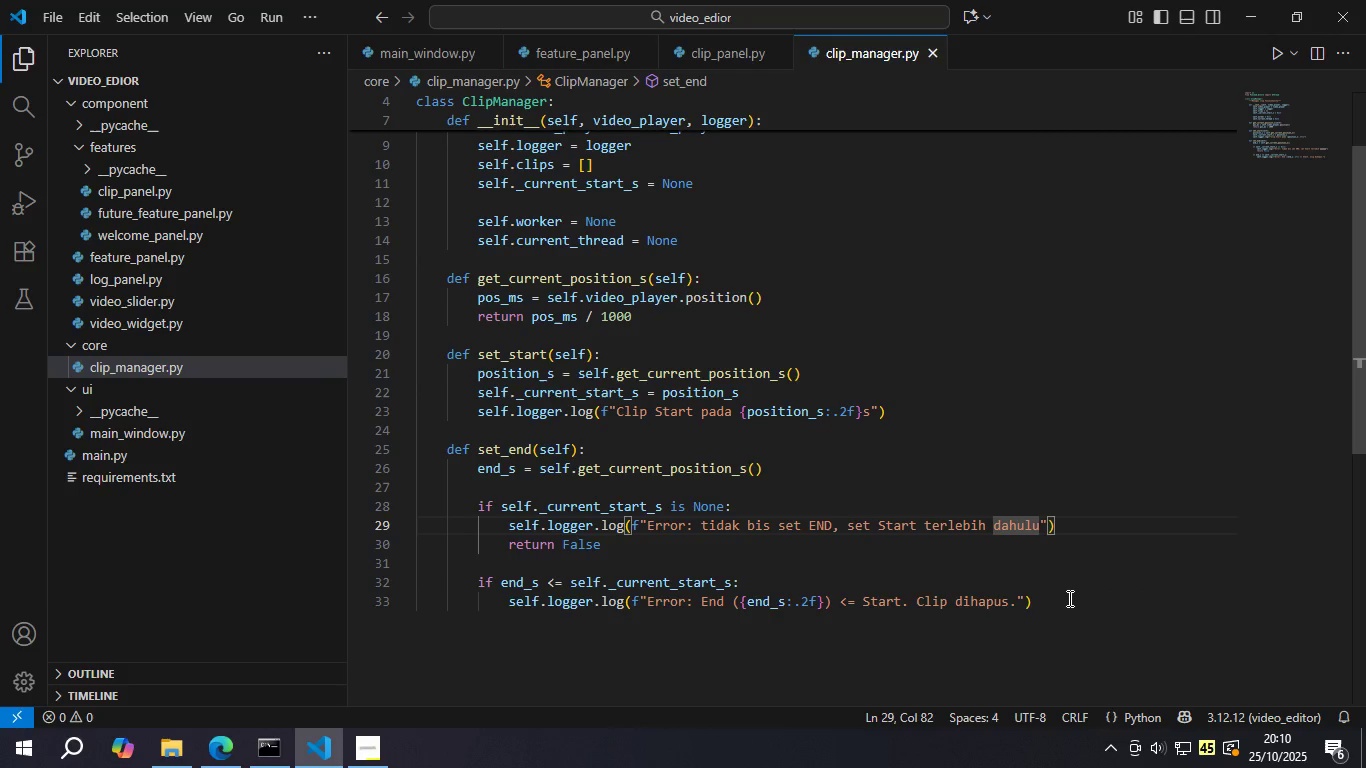 
key(Period)
 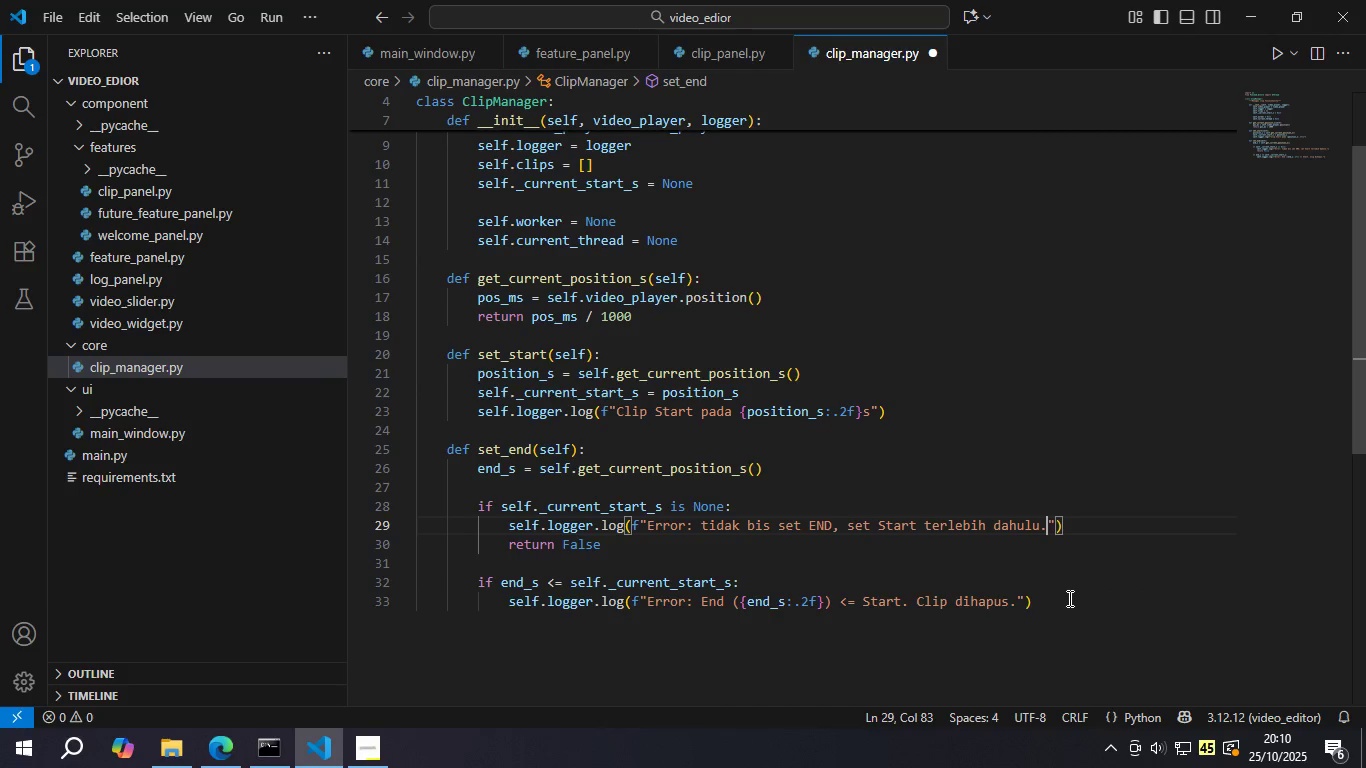 
key(ArrowDown)
 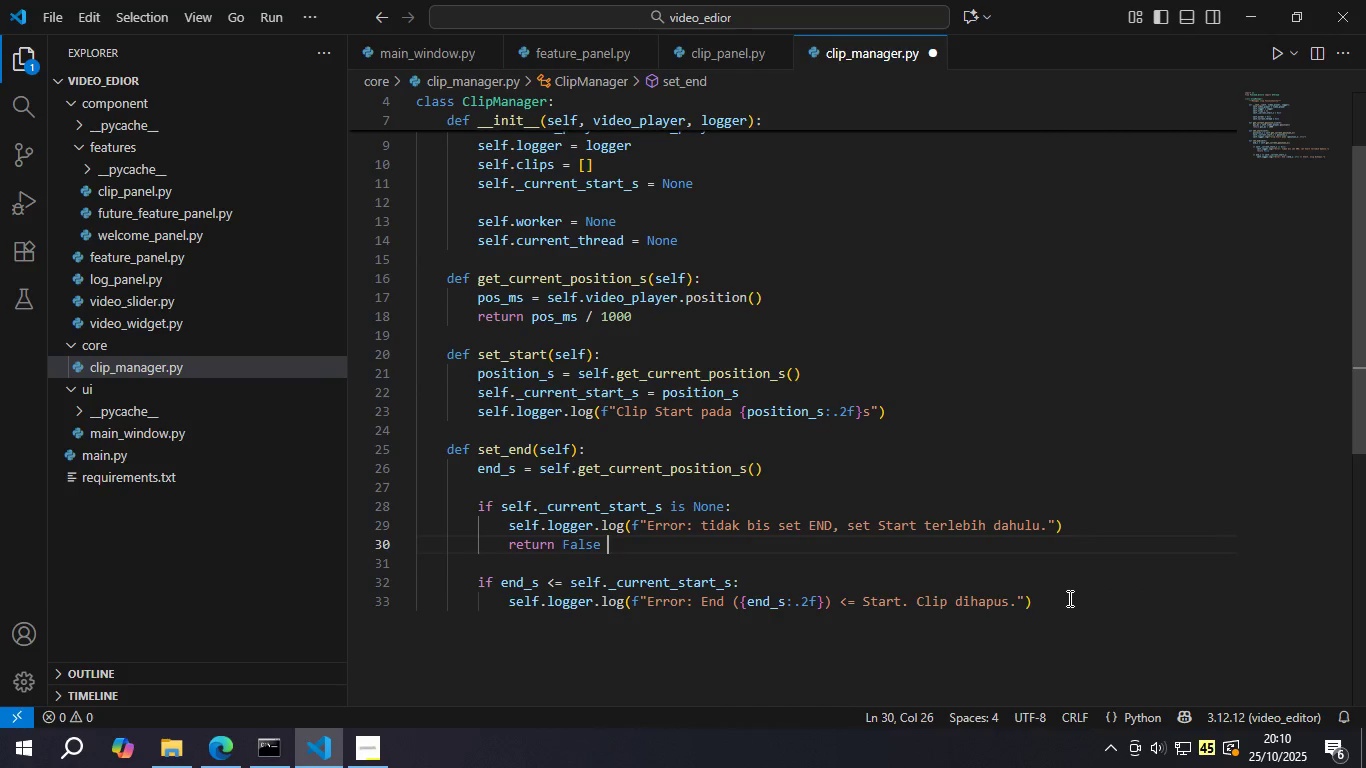 
key(ArrowDown)
 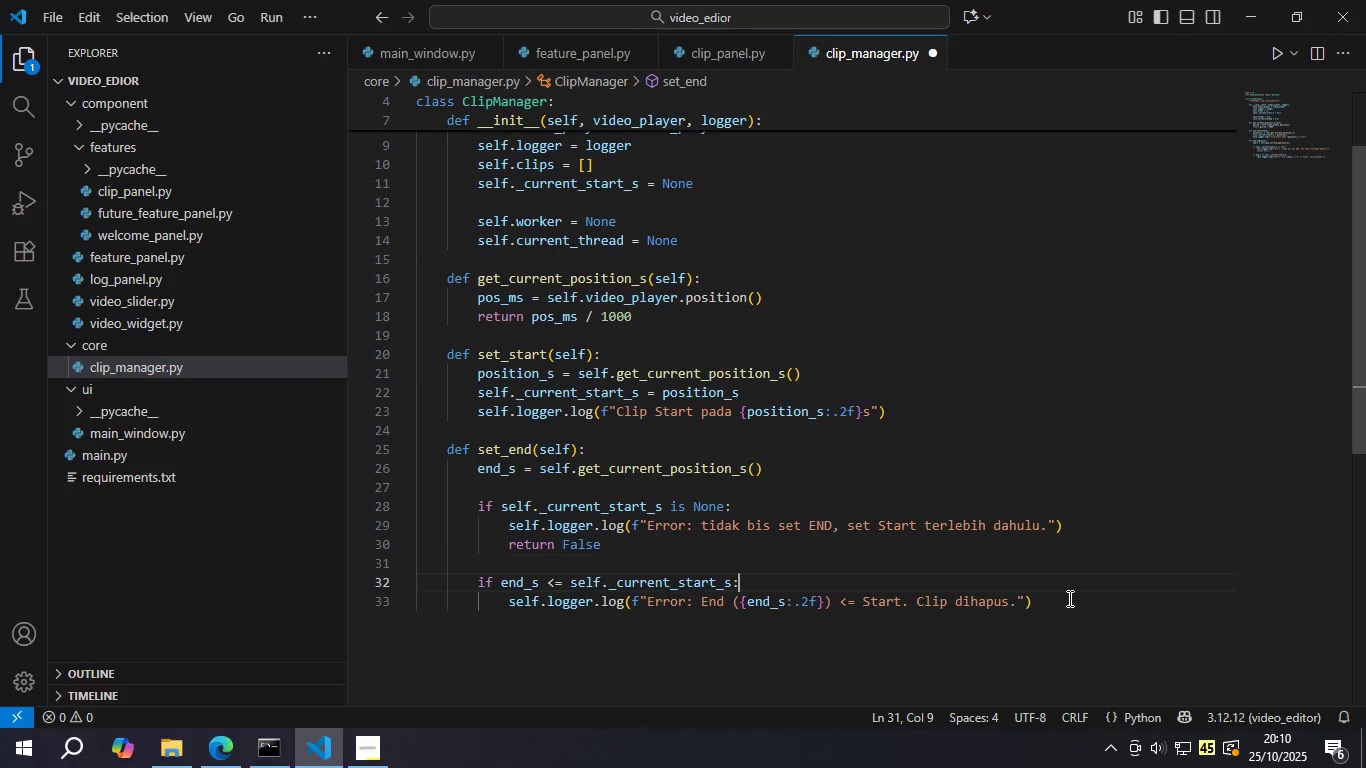 
key(ArrowDown)
 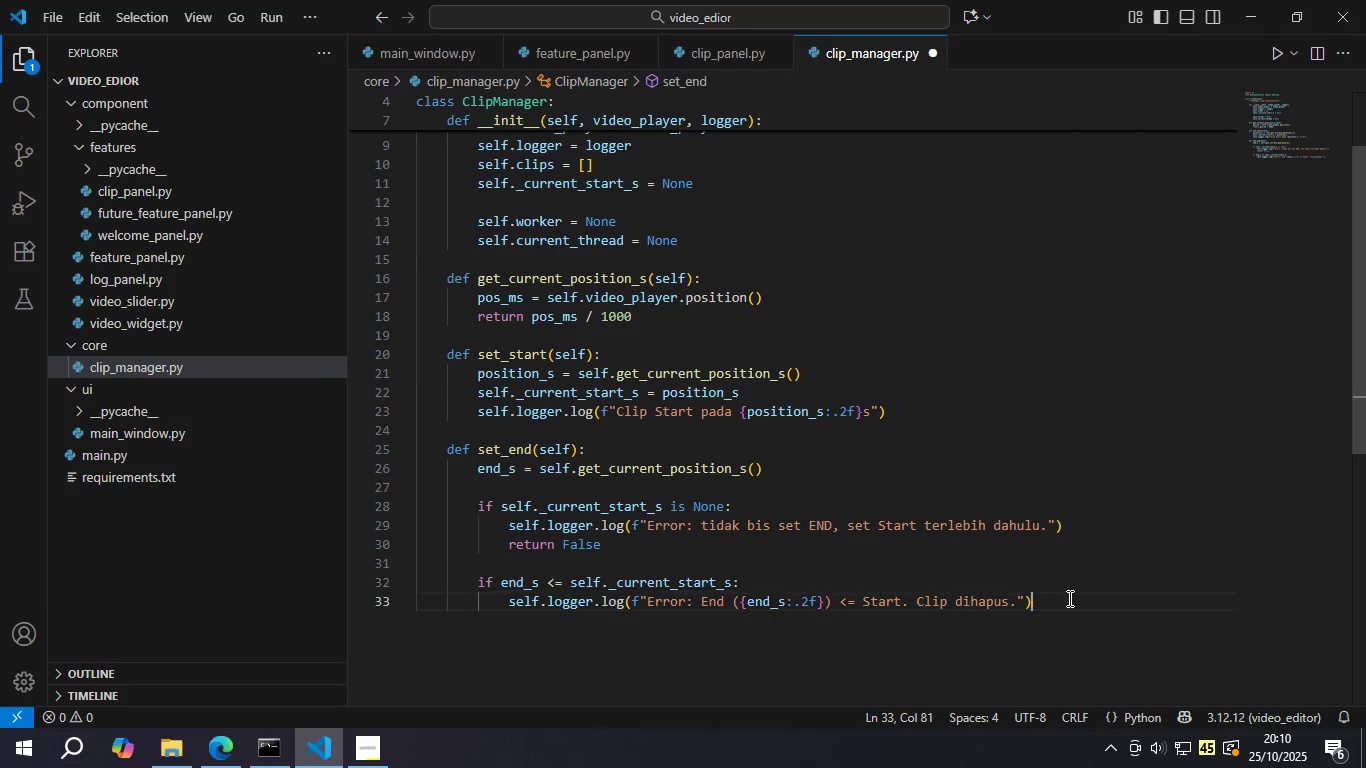 
key(ArrowDown)
 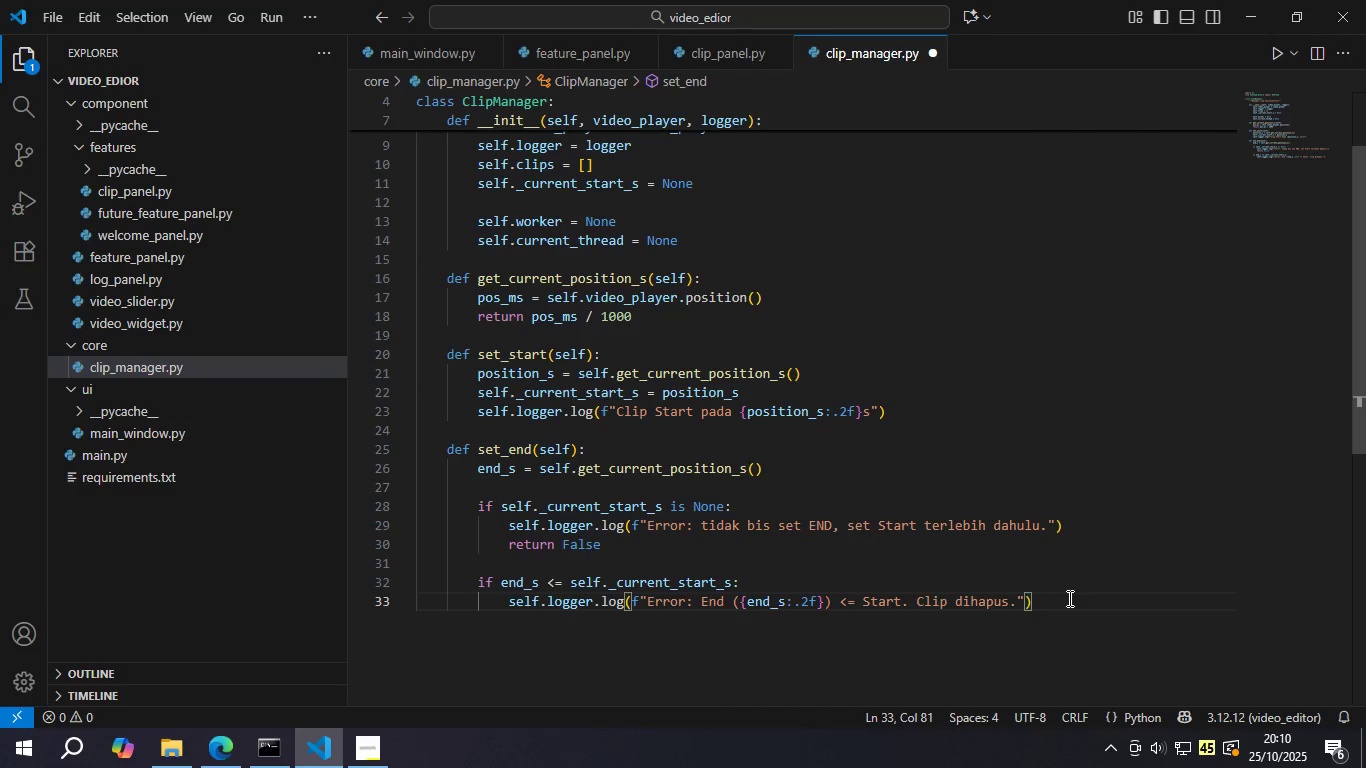 
key(Enter)
 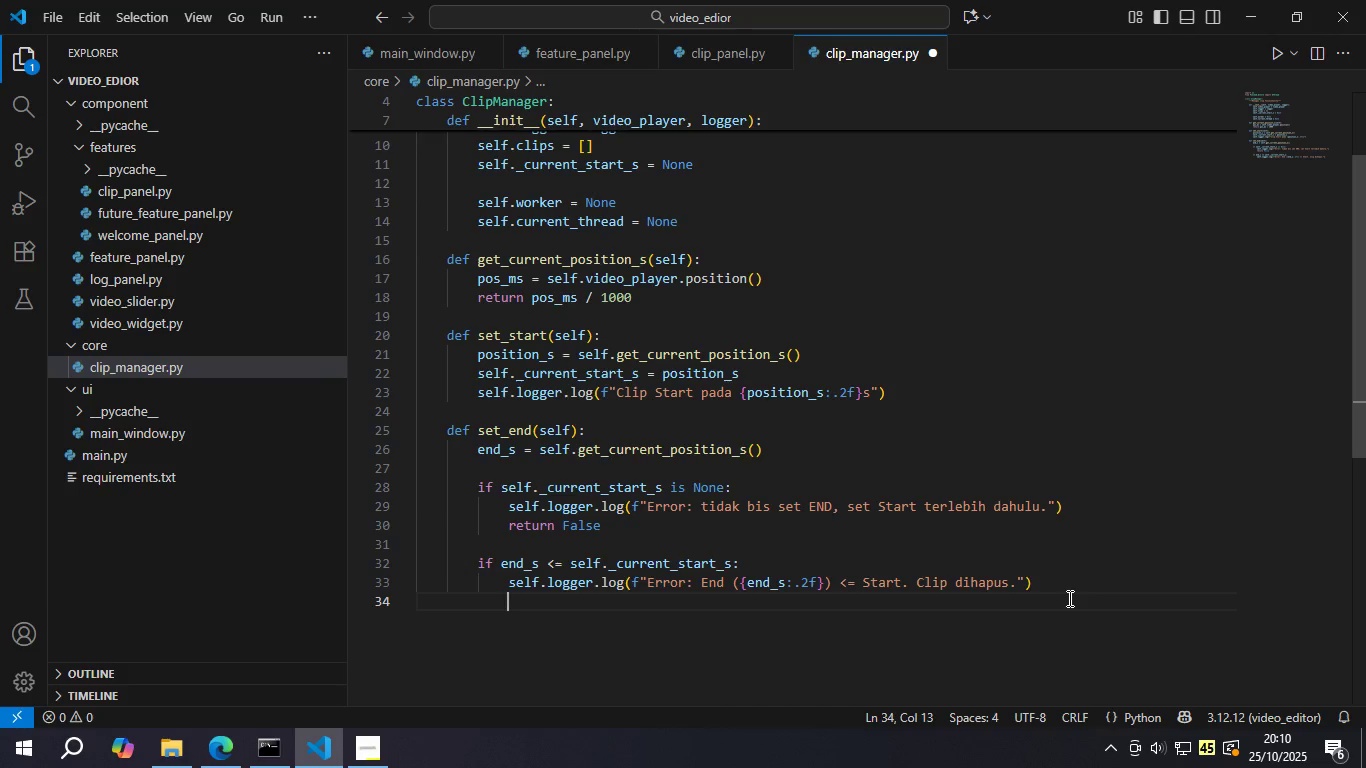 
type(self._cu)
 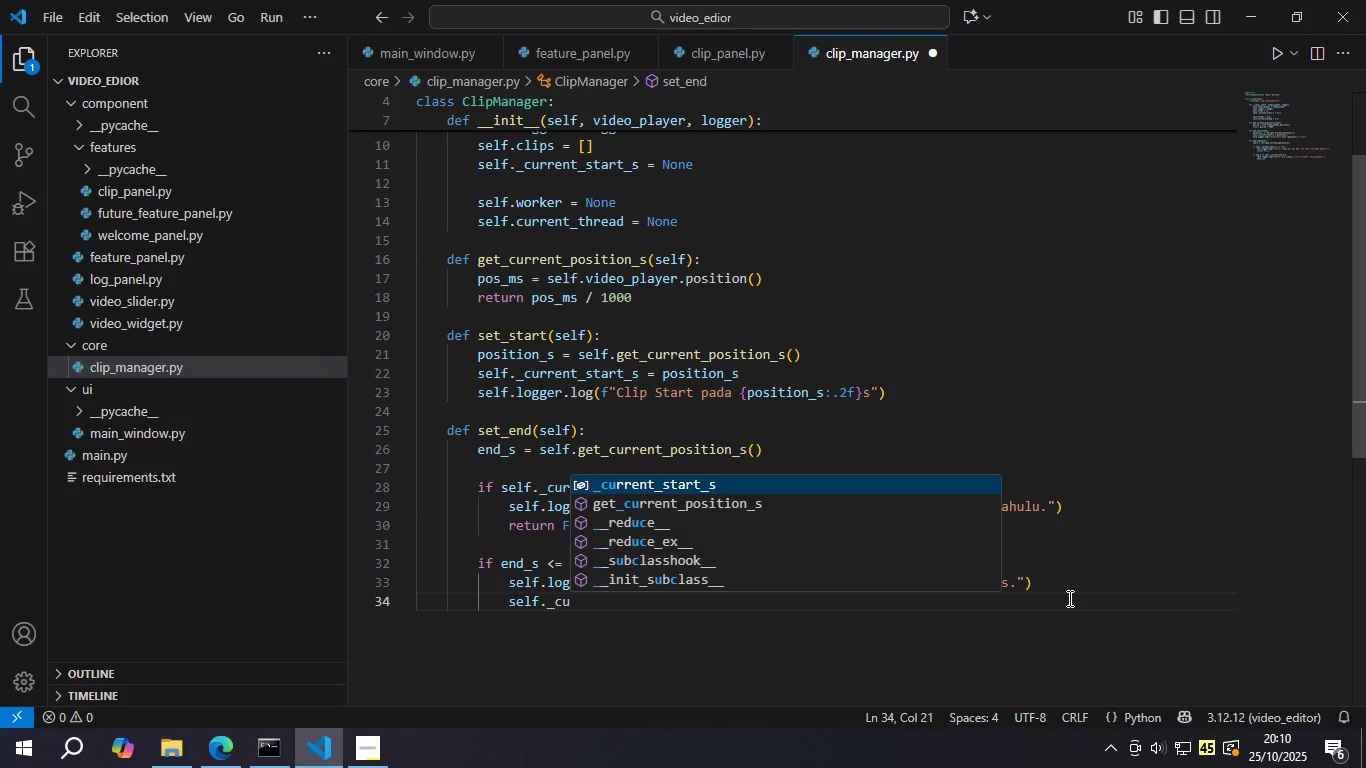 
key(Enter)
 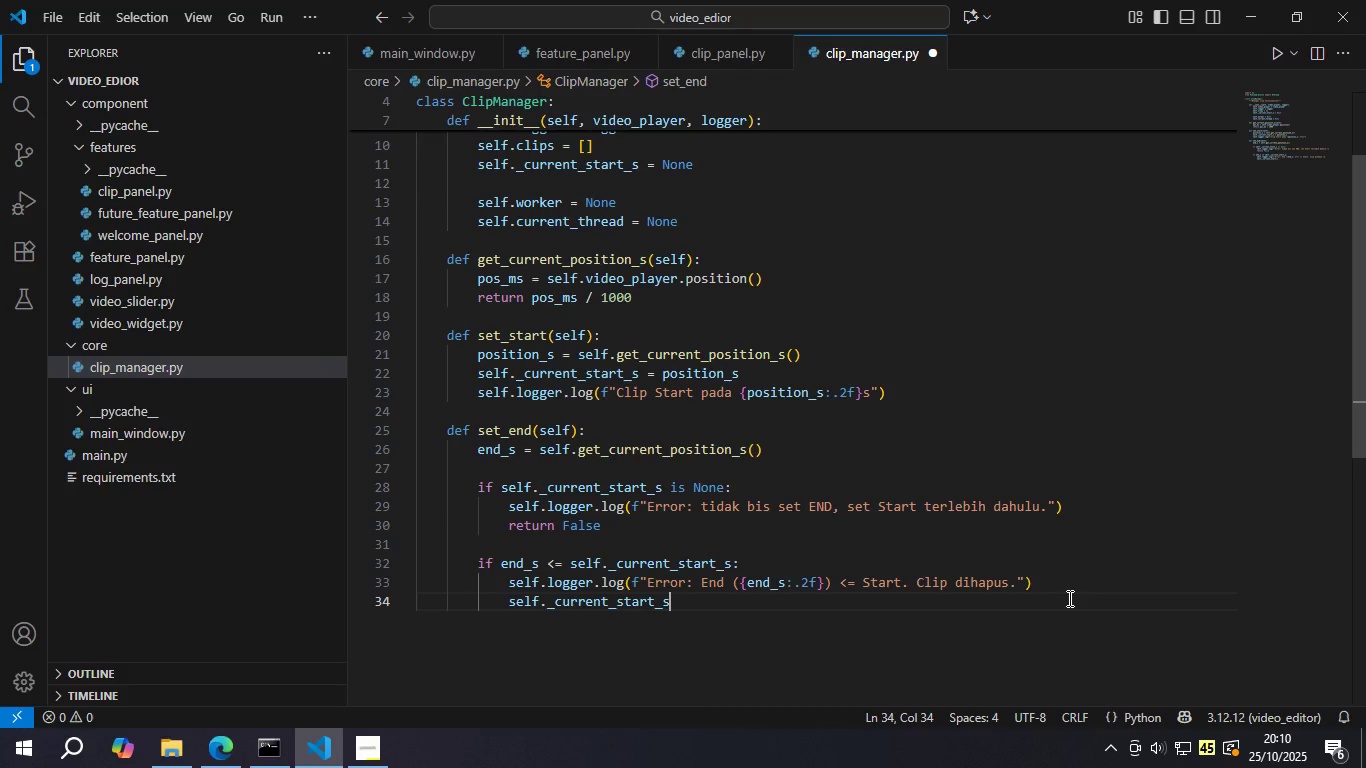 
type( = None )
 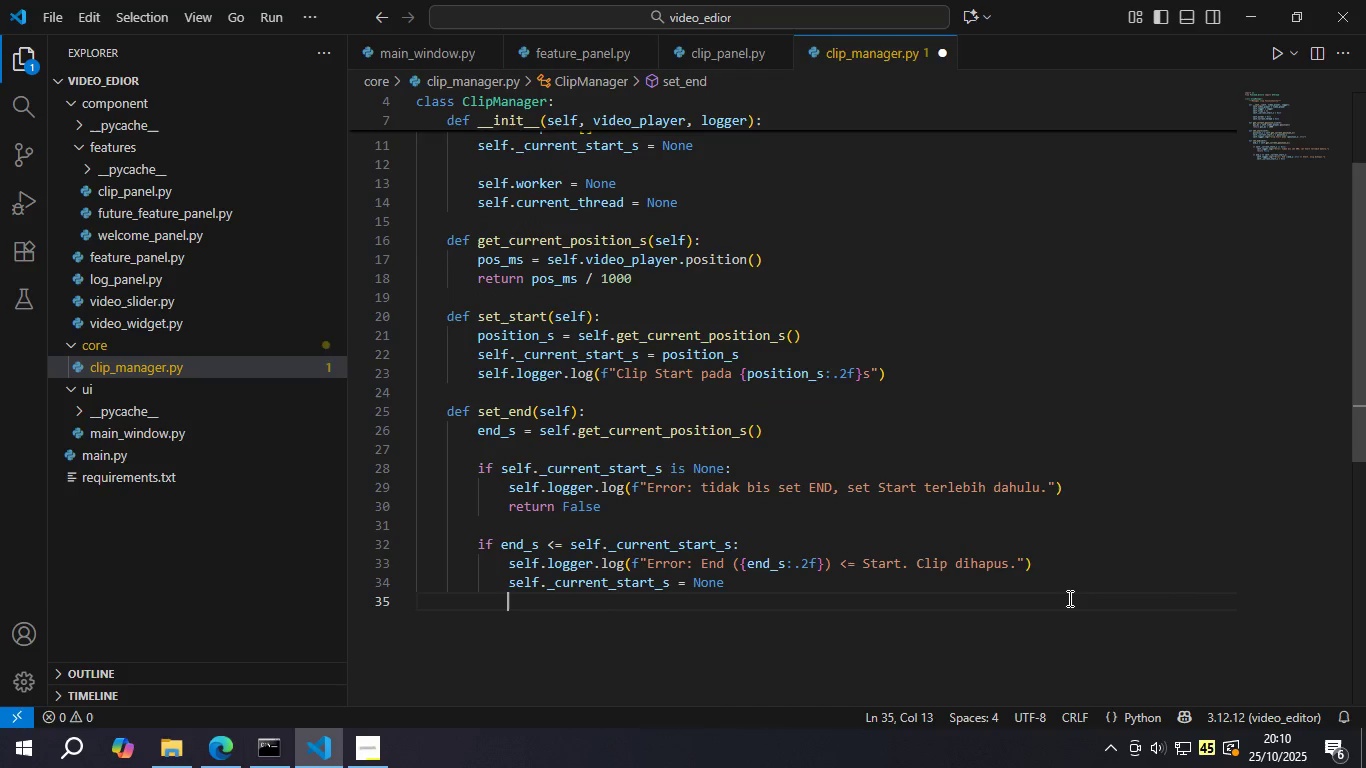 
key(Enter)
 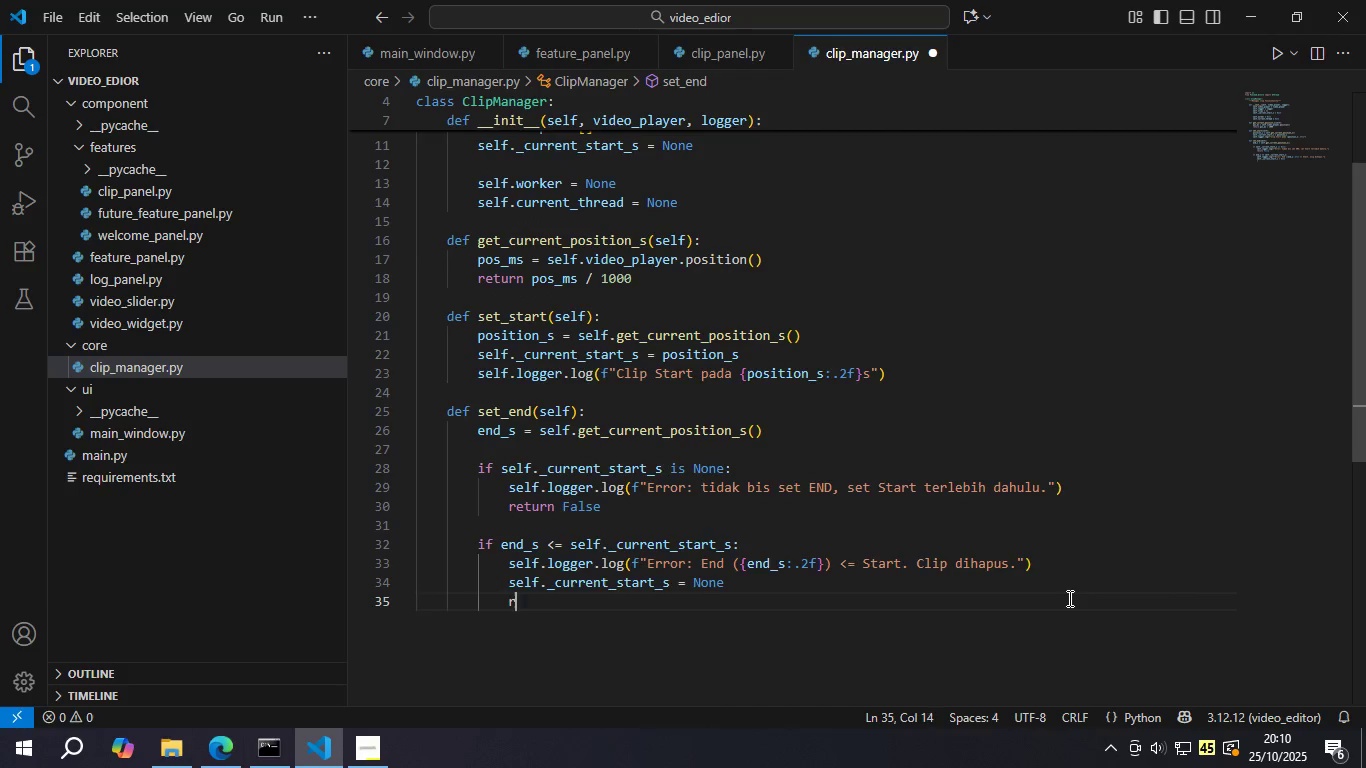 
type(ret)
 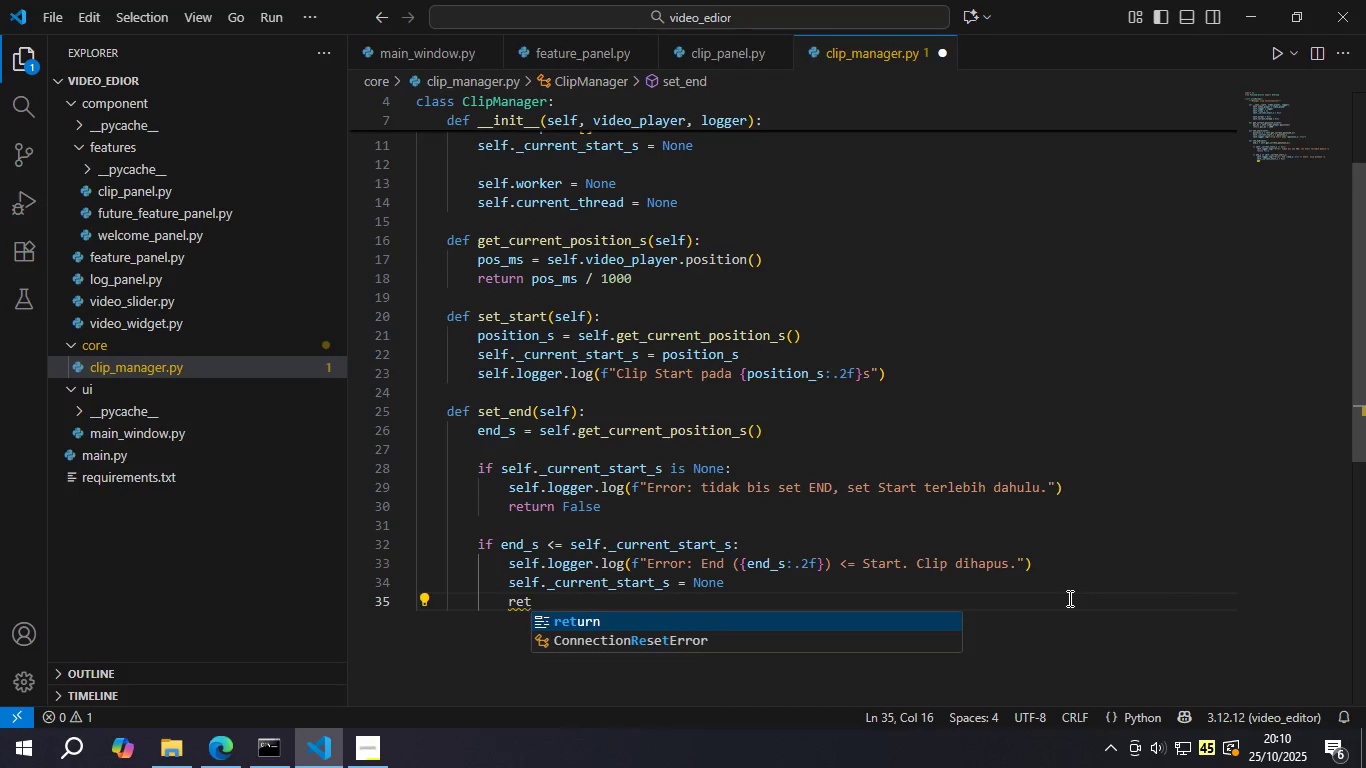 
key(Enter)
 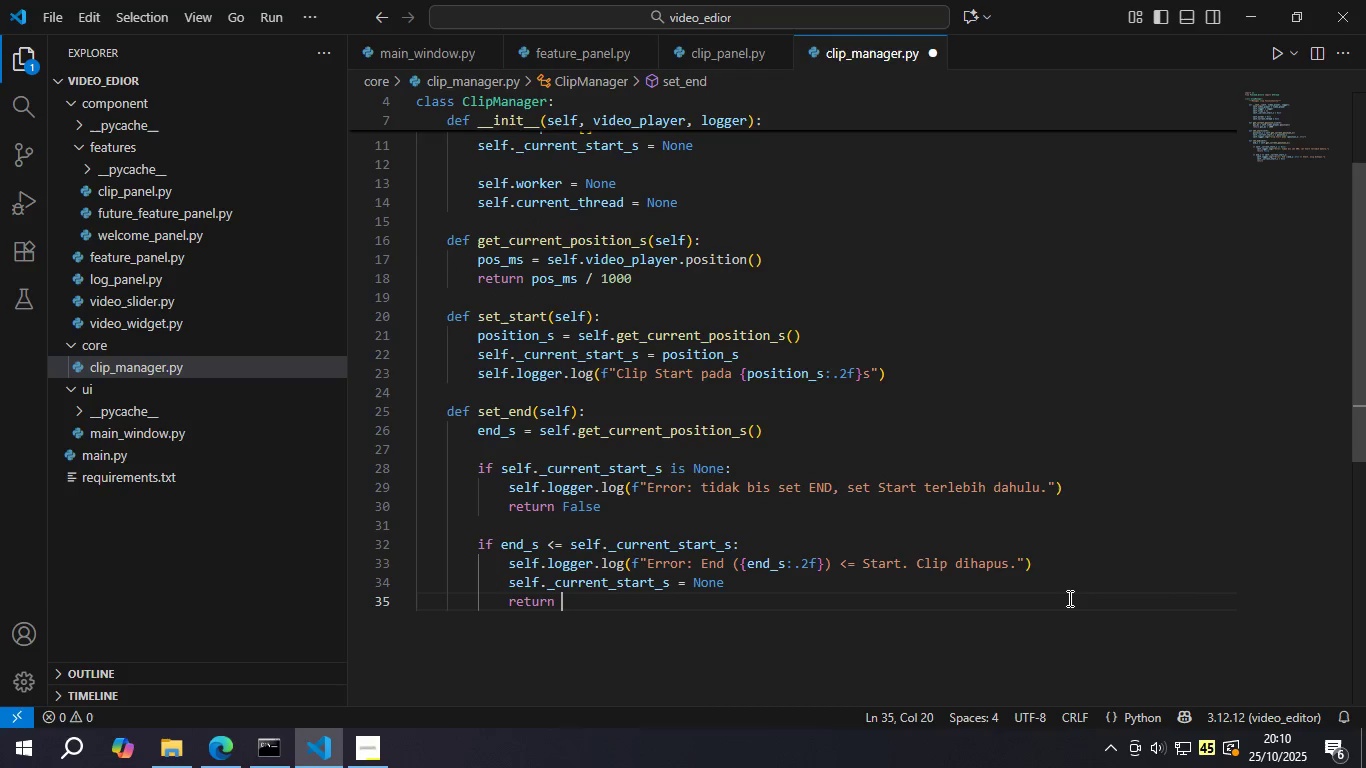 
type( False )
 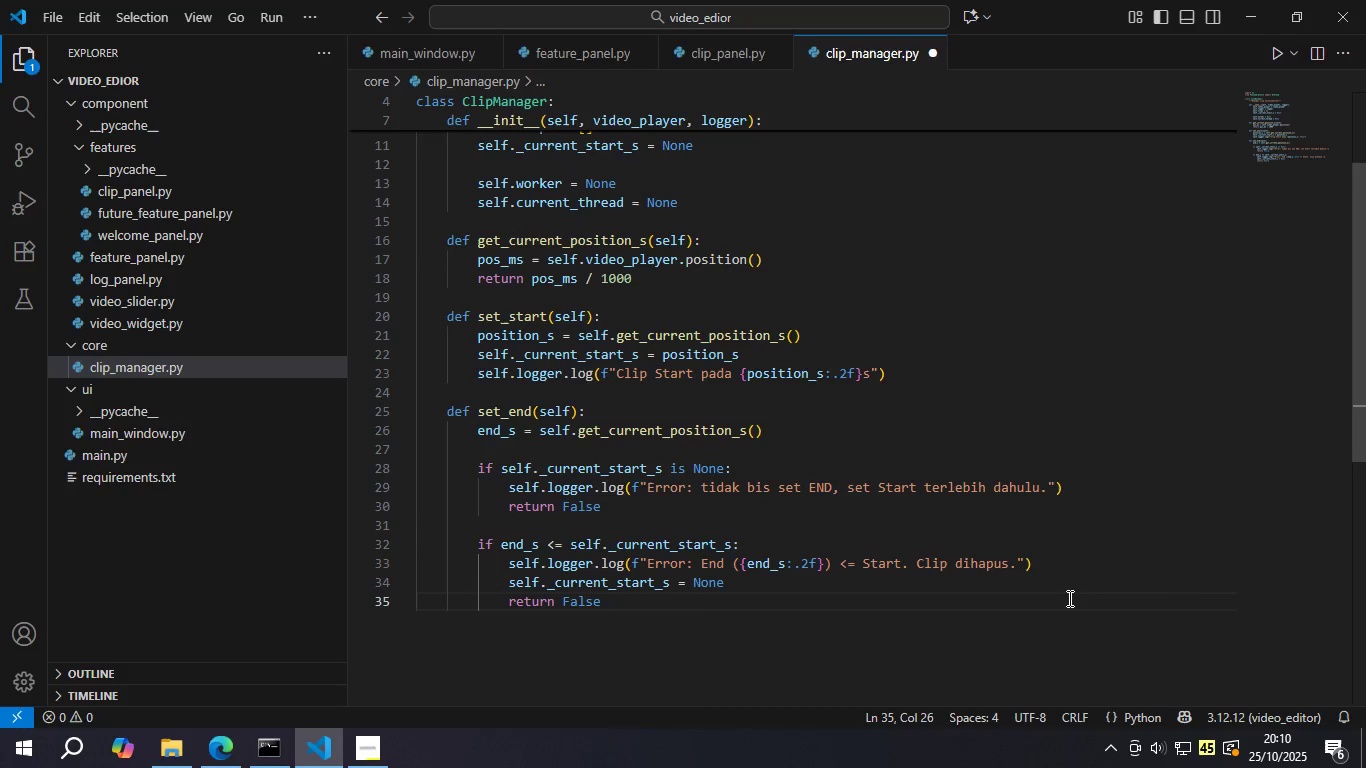 
key(Control+S)
 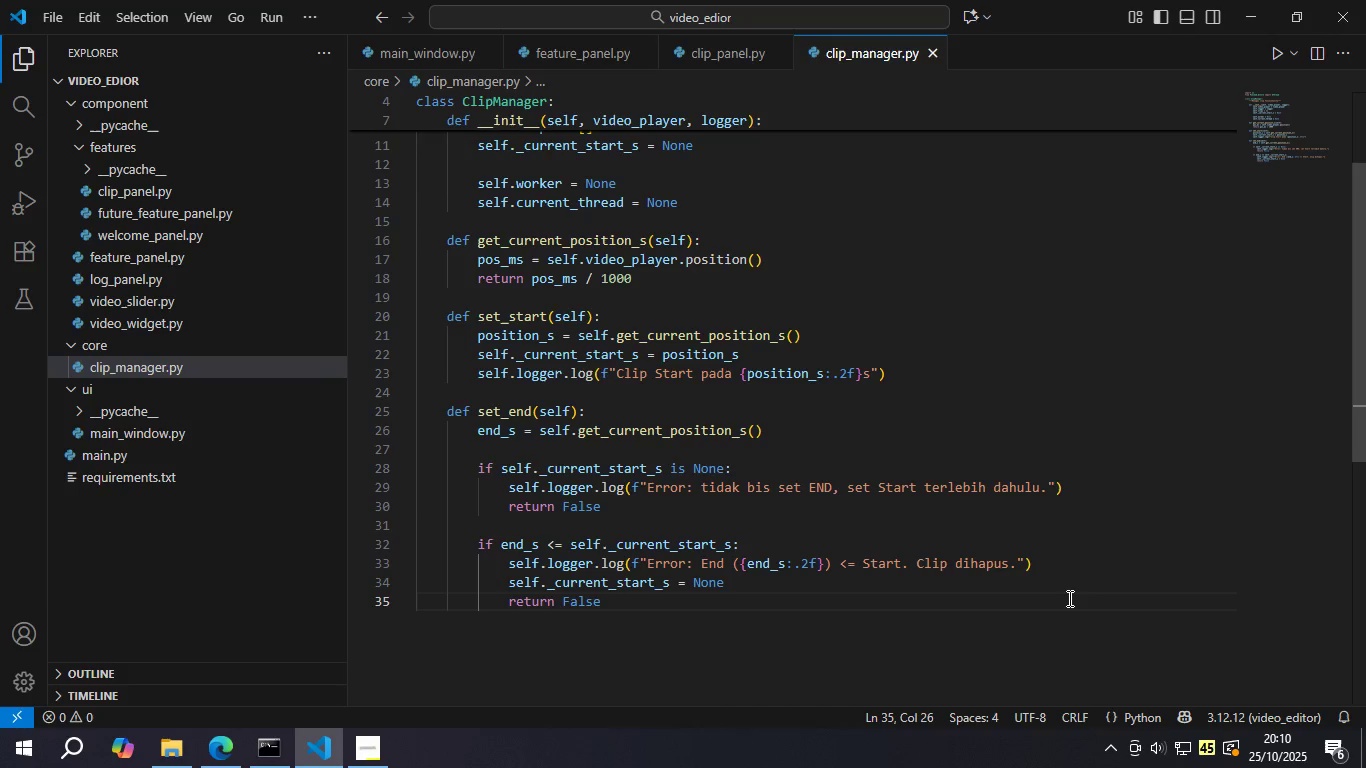 
wait(7.7)
 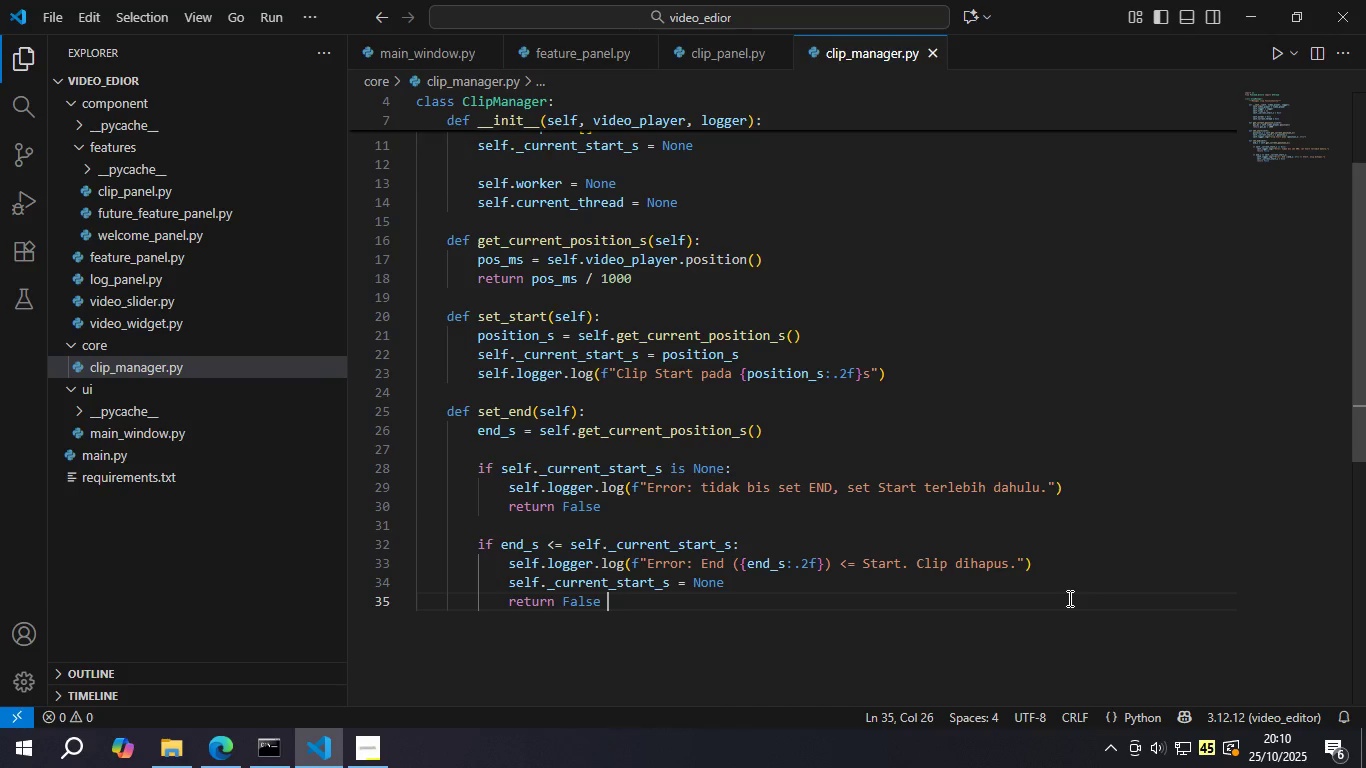 
key(Enter)
 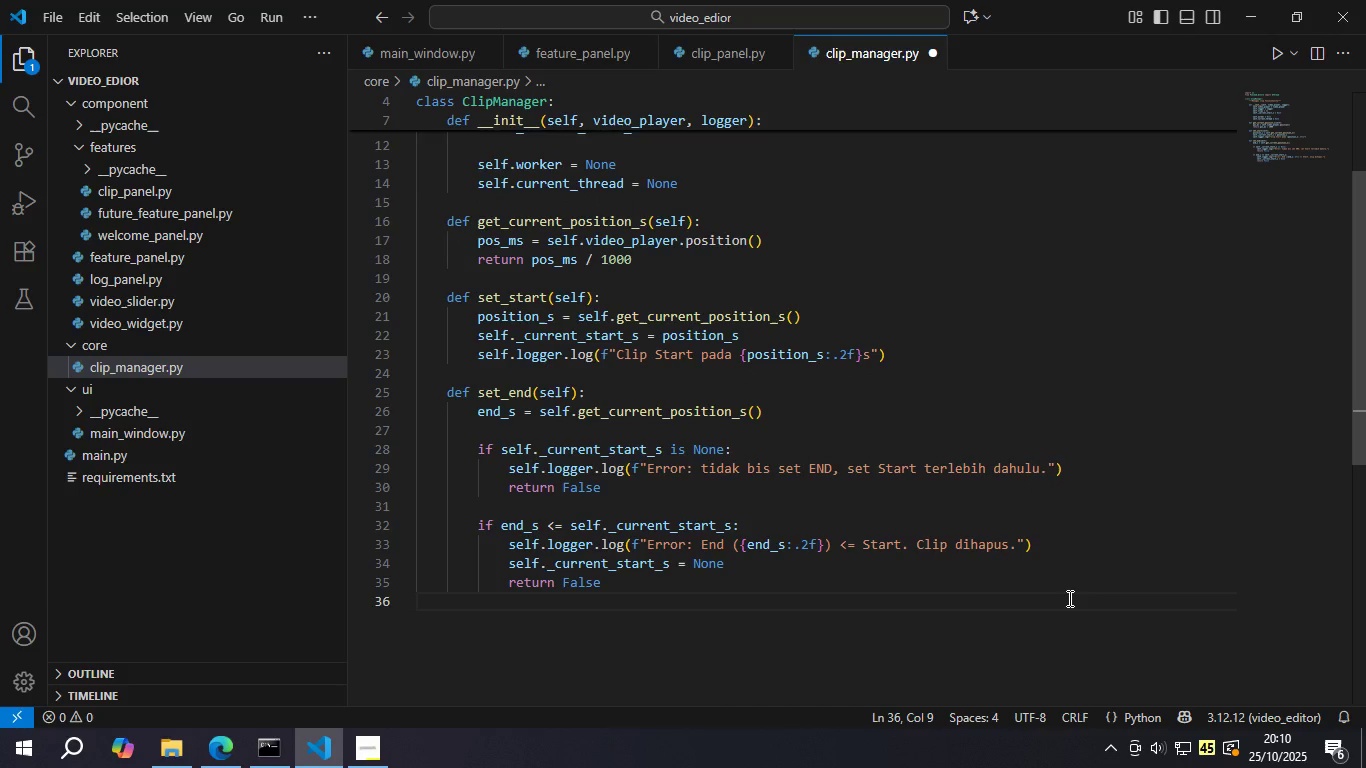 
key(Enter)
 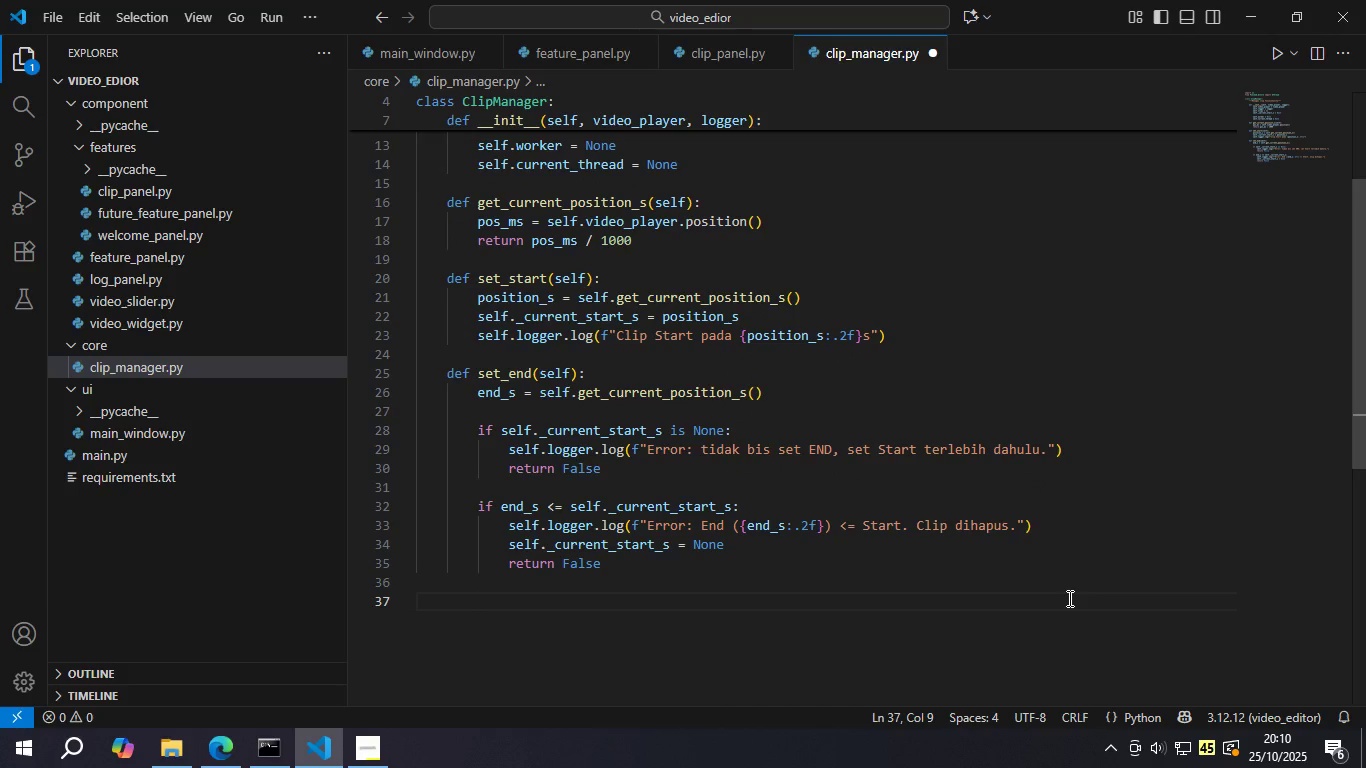 
type(self.cli)
 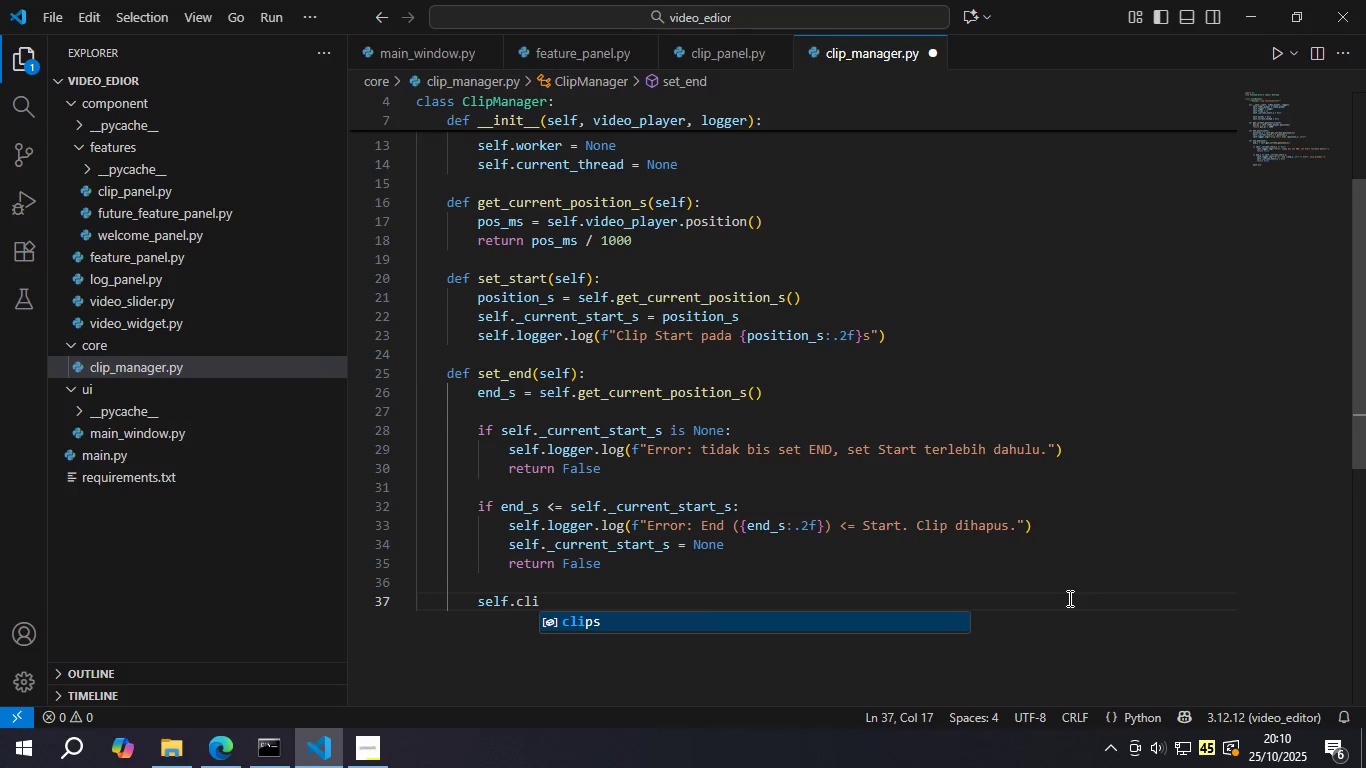 
key(Enter)
 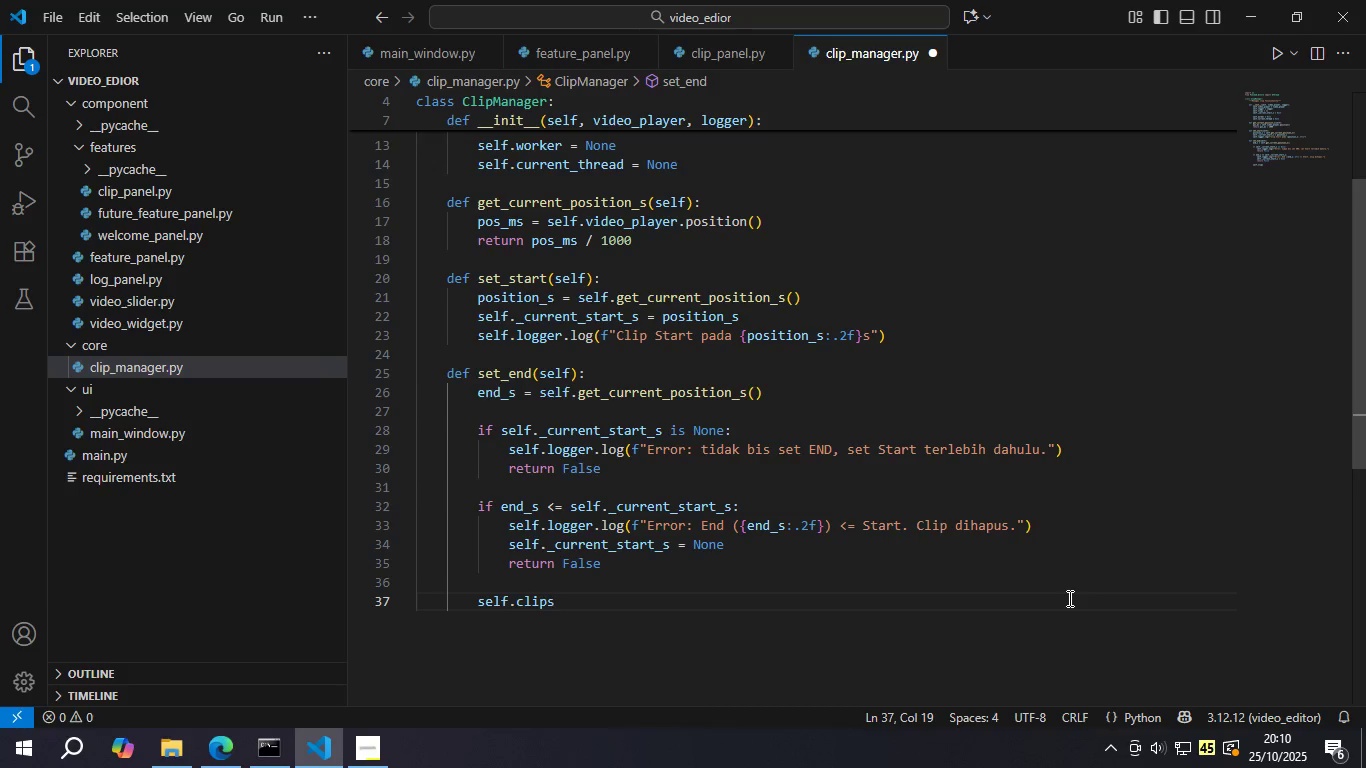 
type(.appe)
 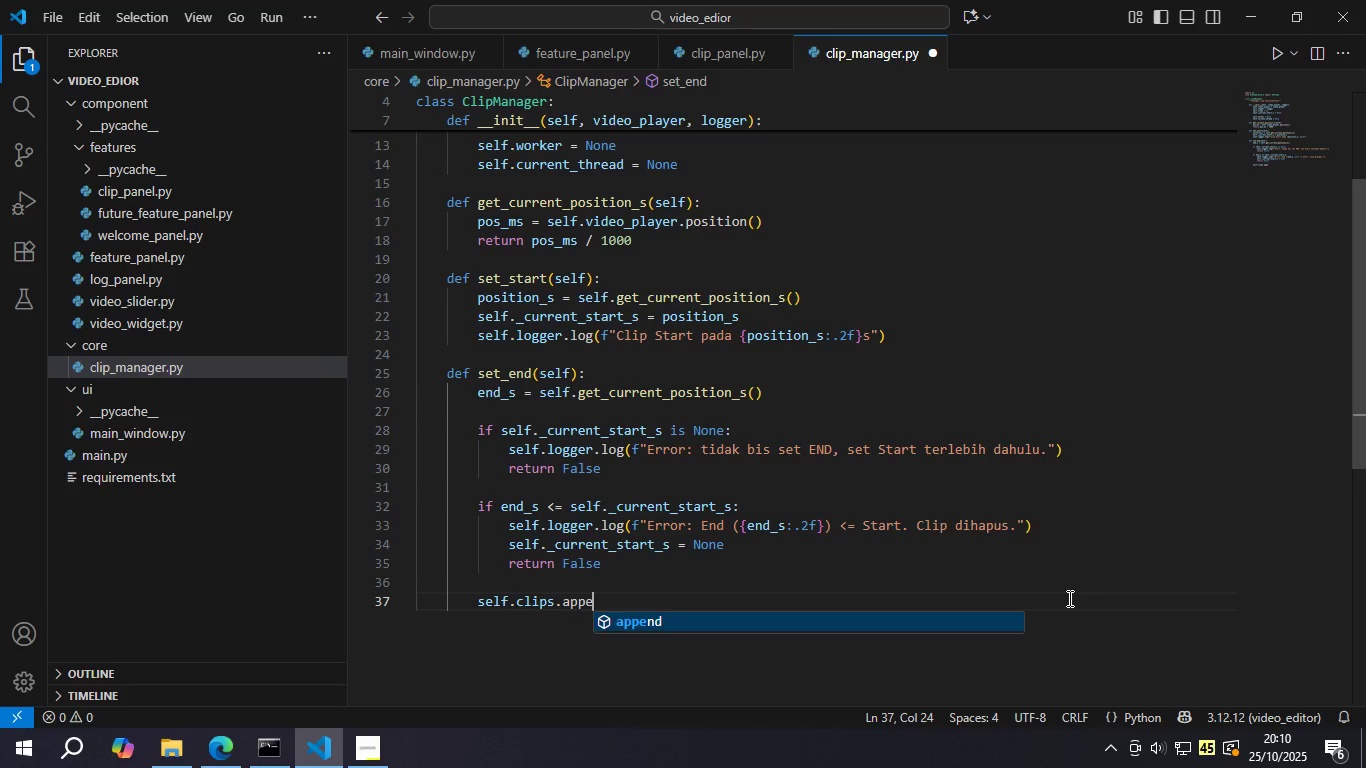 
key(Enter)
 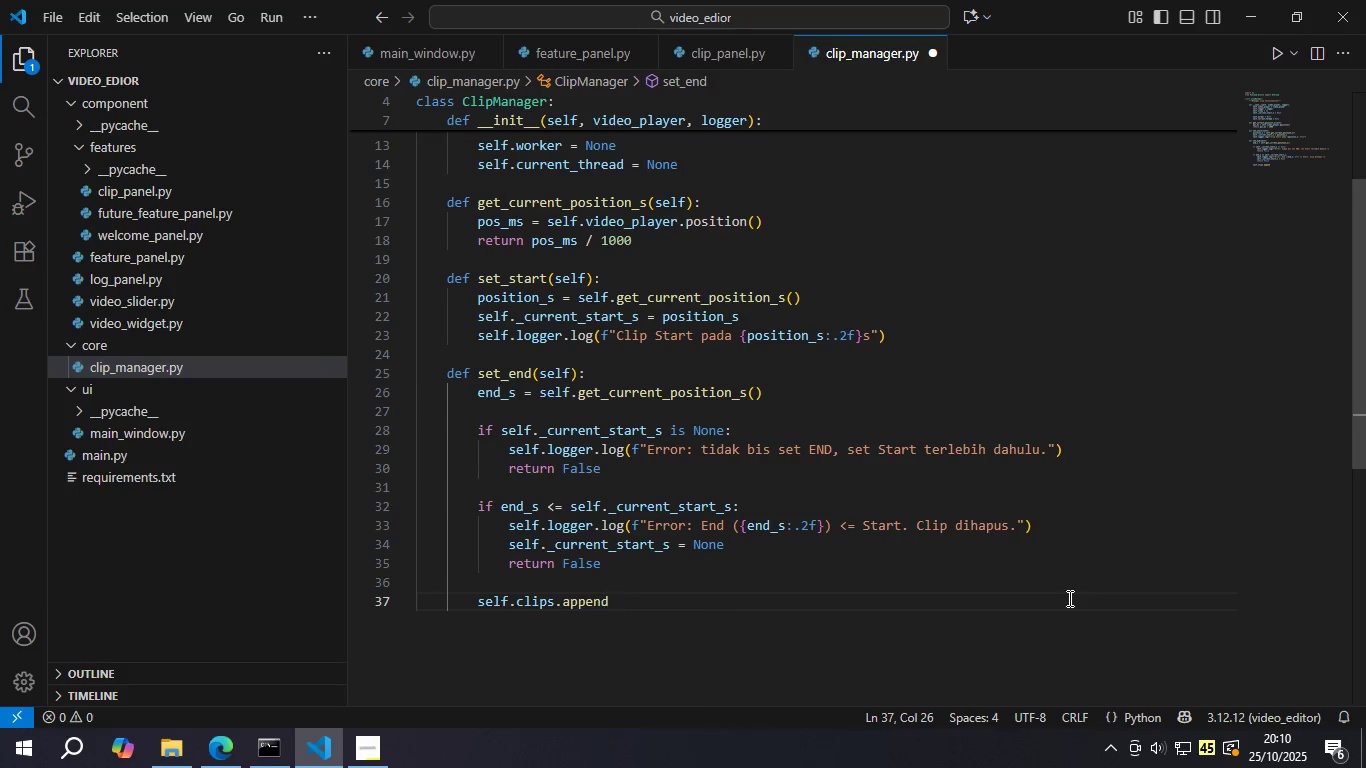 
key(Shift+9)
 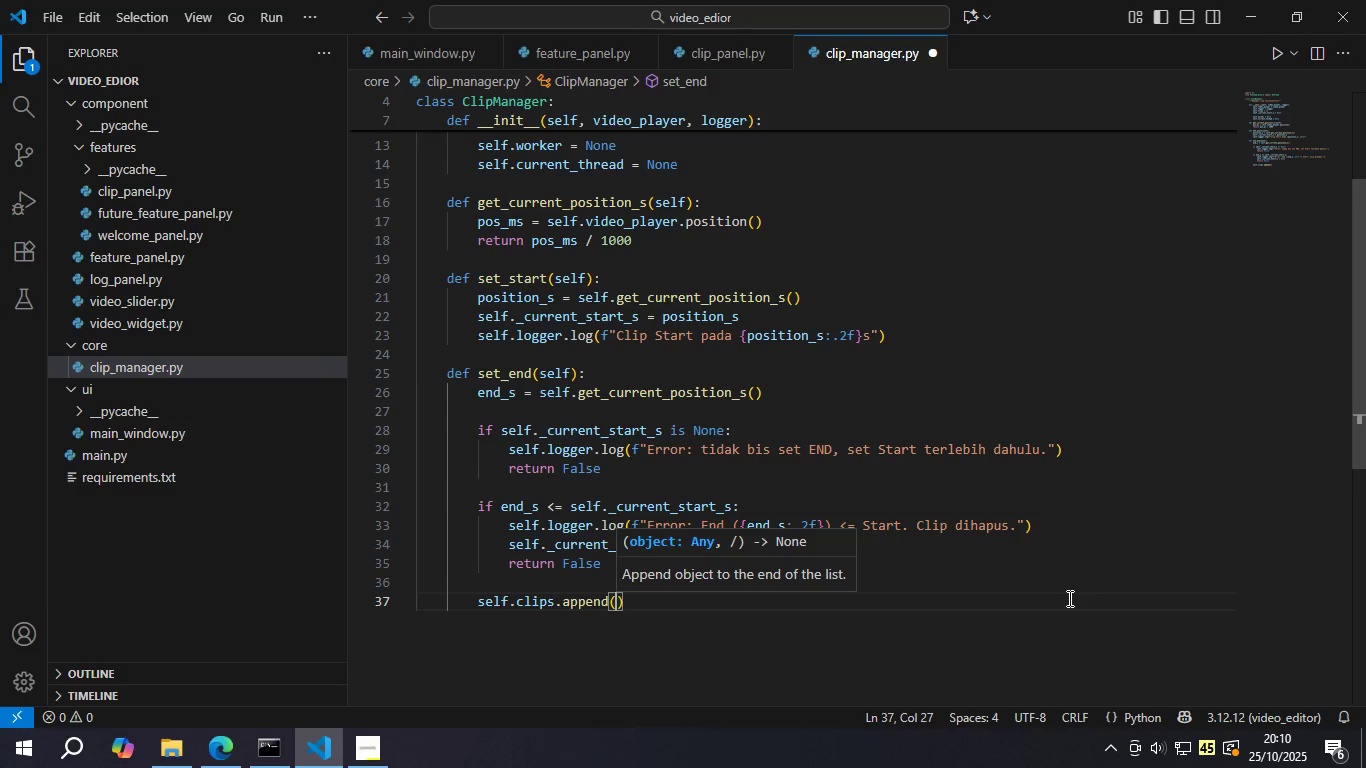 
type((self.))
key(Backspace)
type(_sta)
 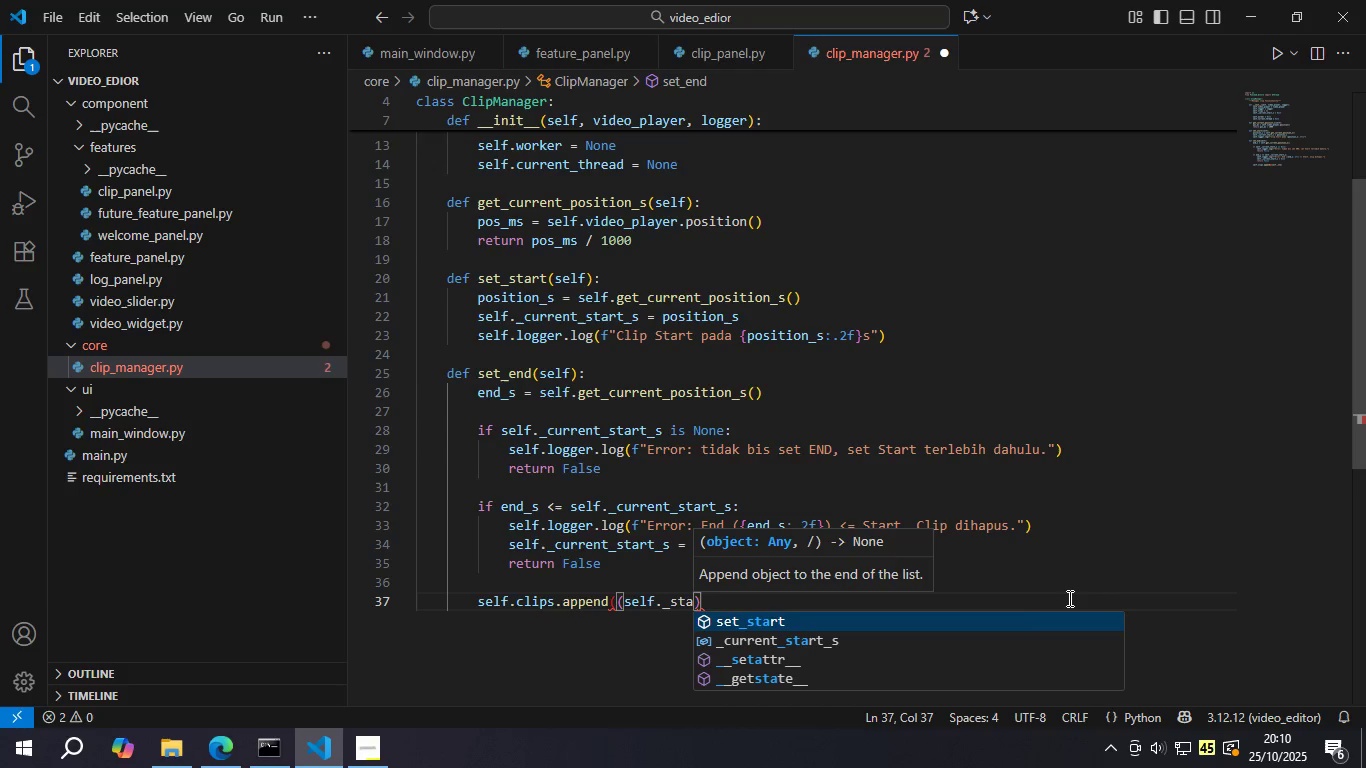 
key(ArrowDown)
 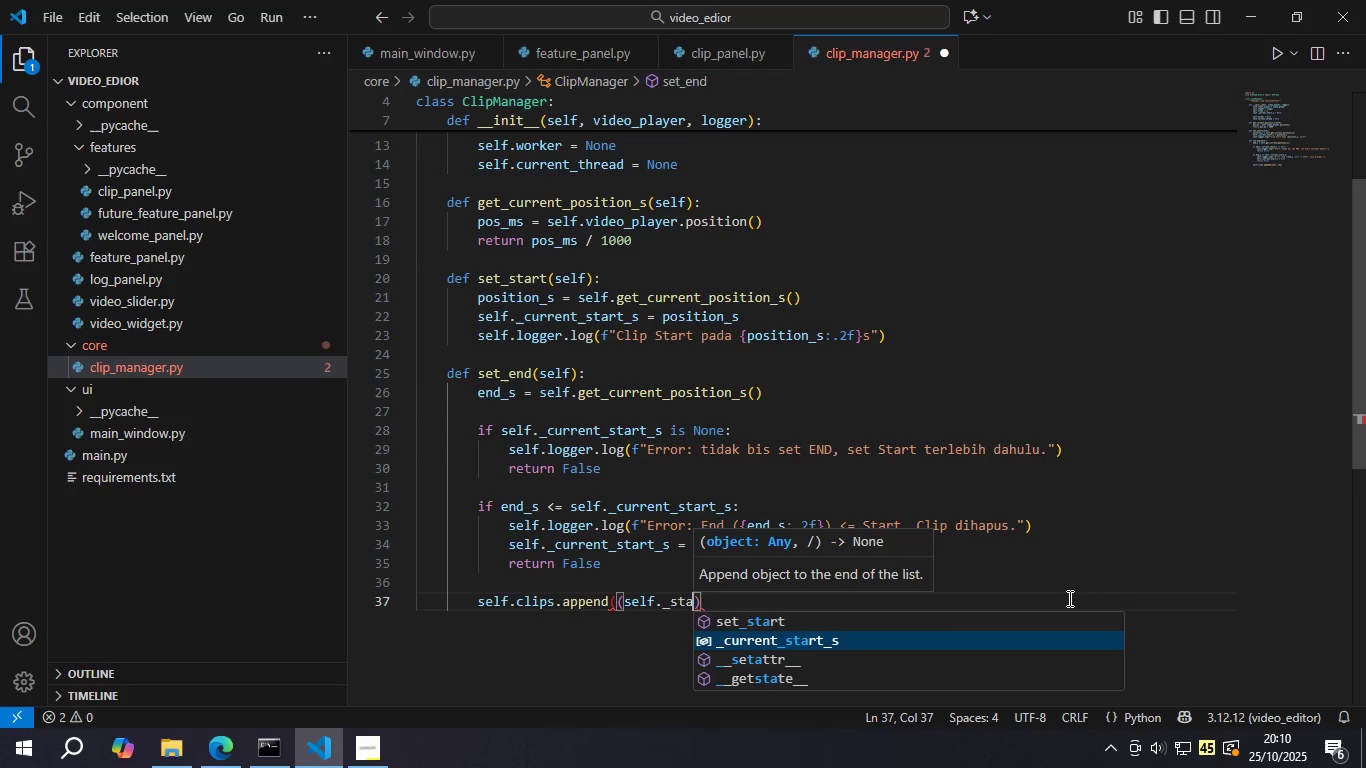 
key(Enter)
 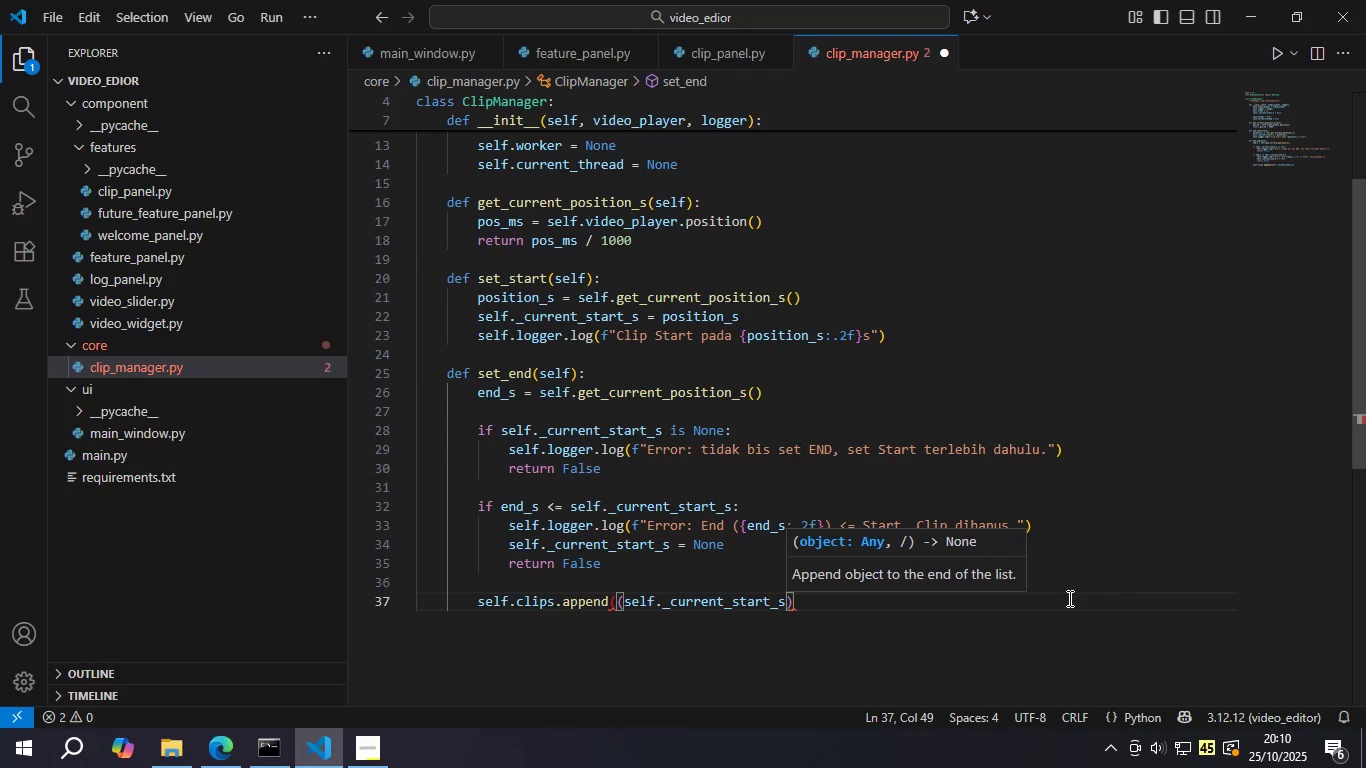 
type(, end)
 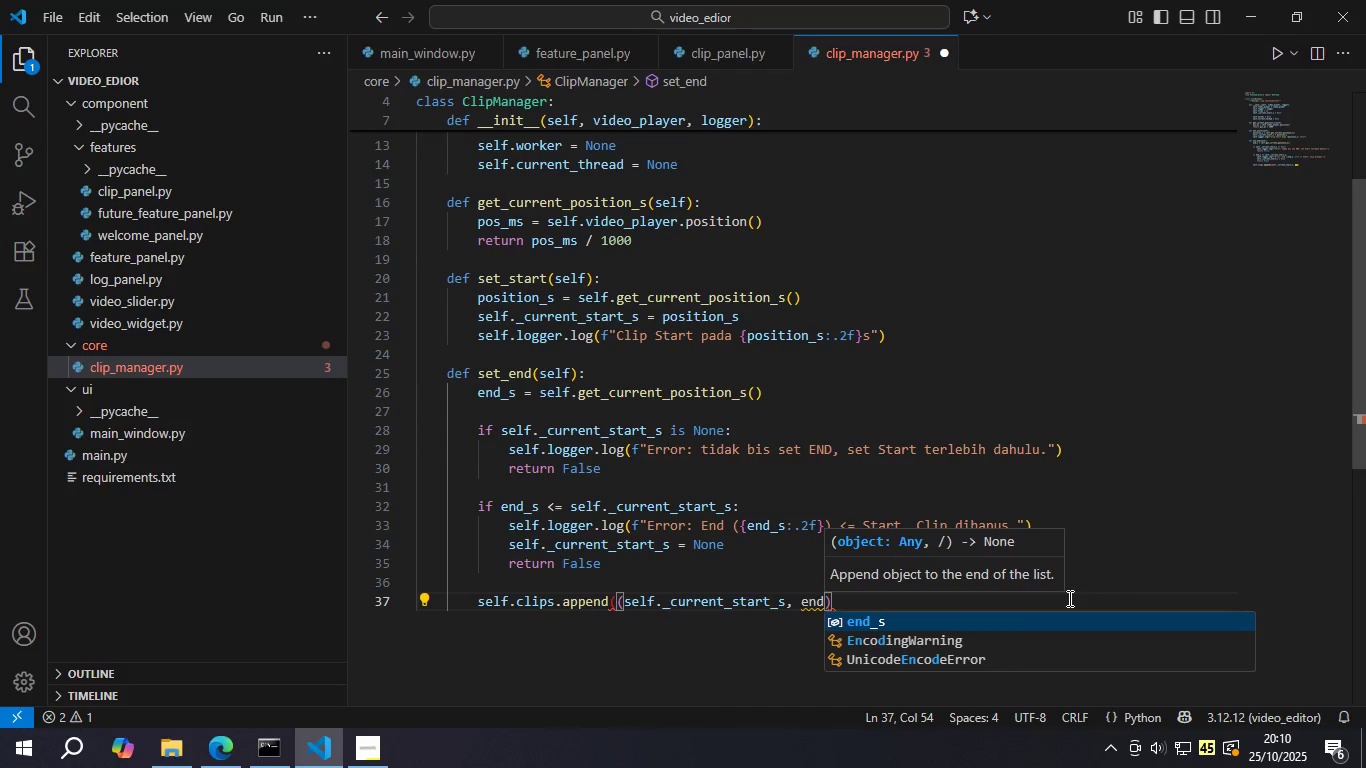 
key(Enter)
 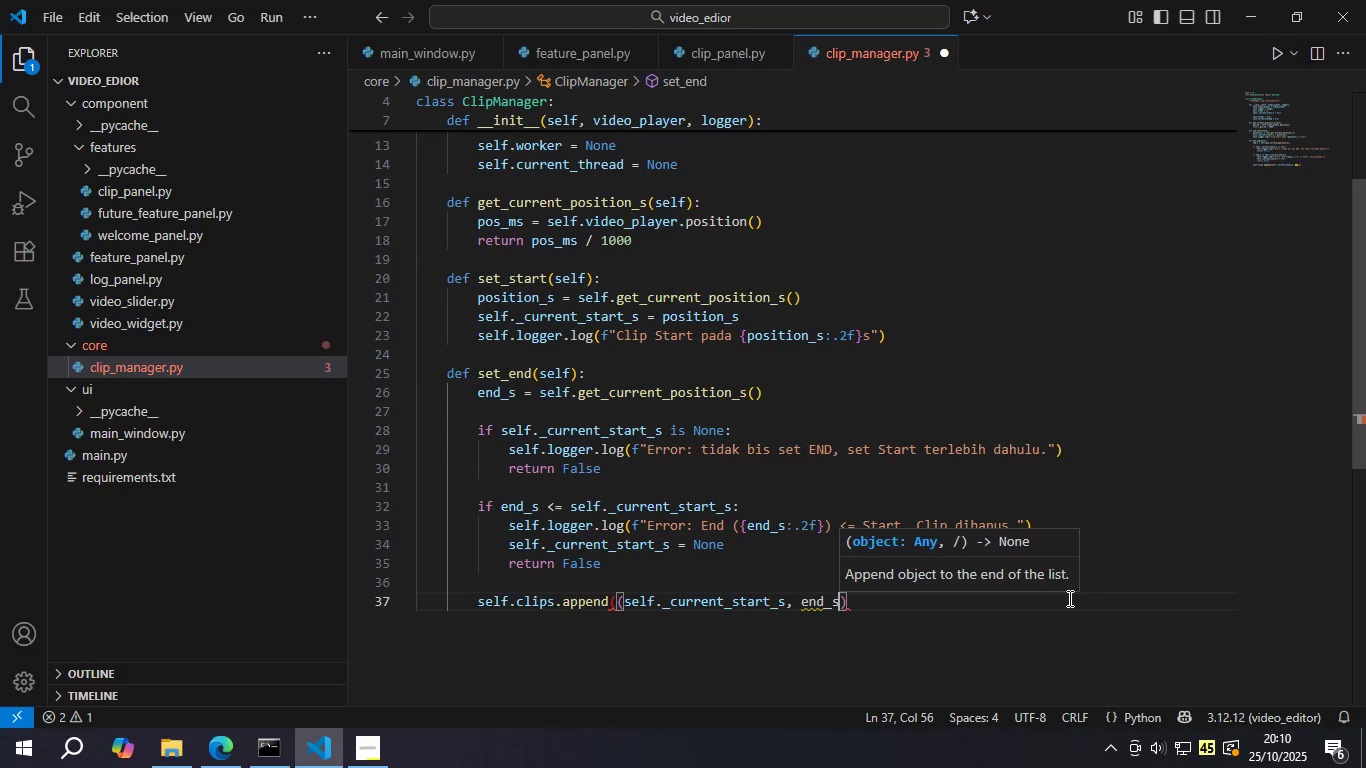 
key(Control+S)
 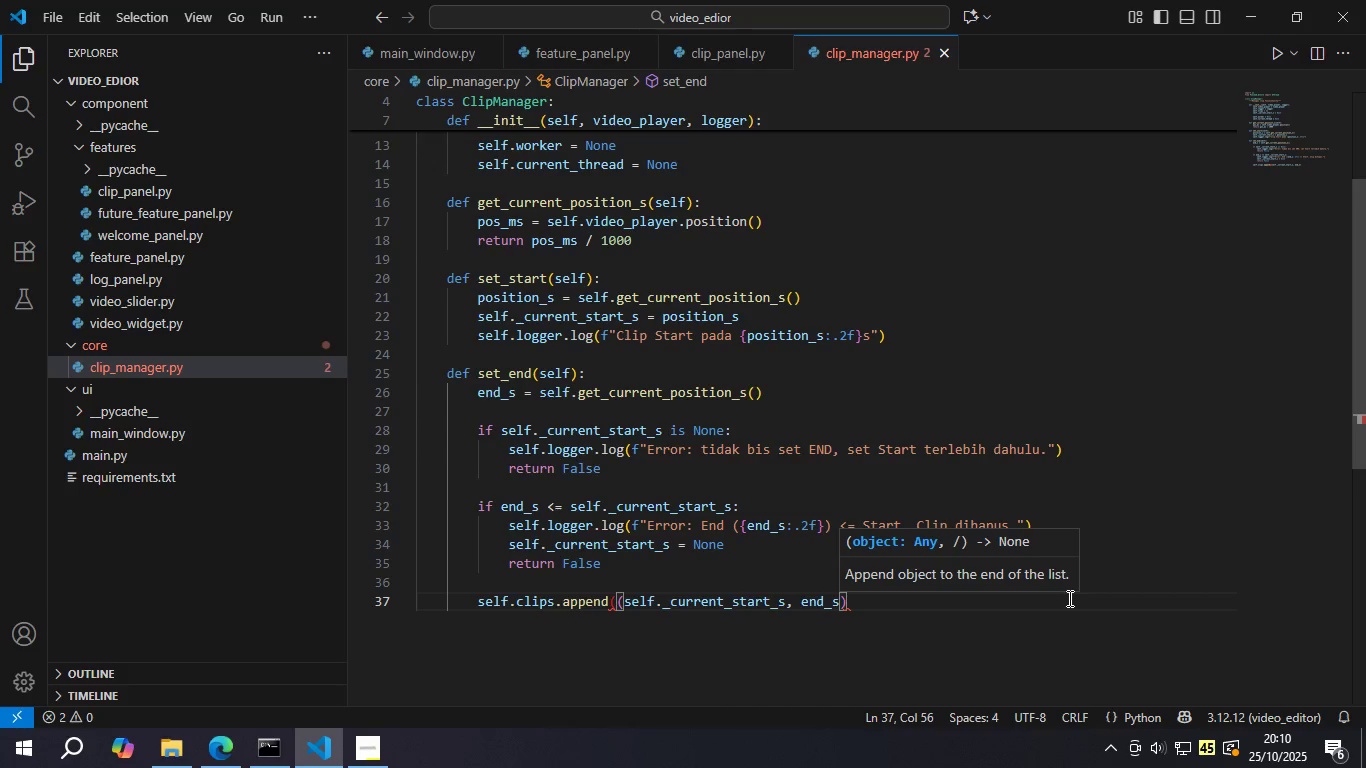 
key(ArrowRight)
 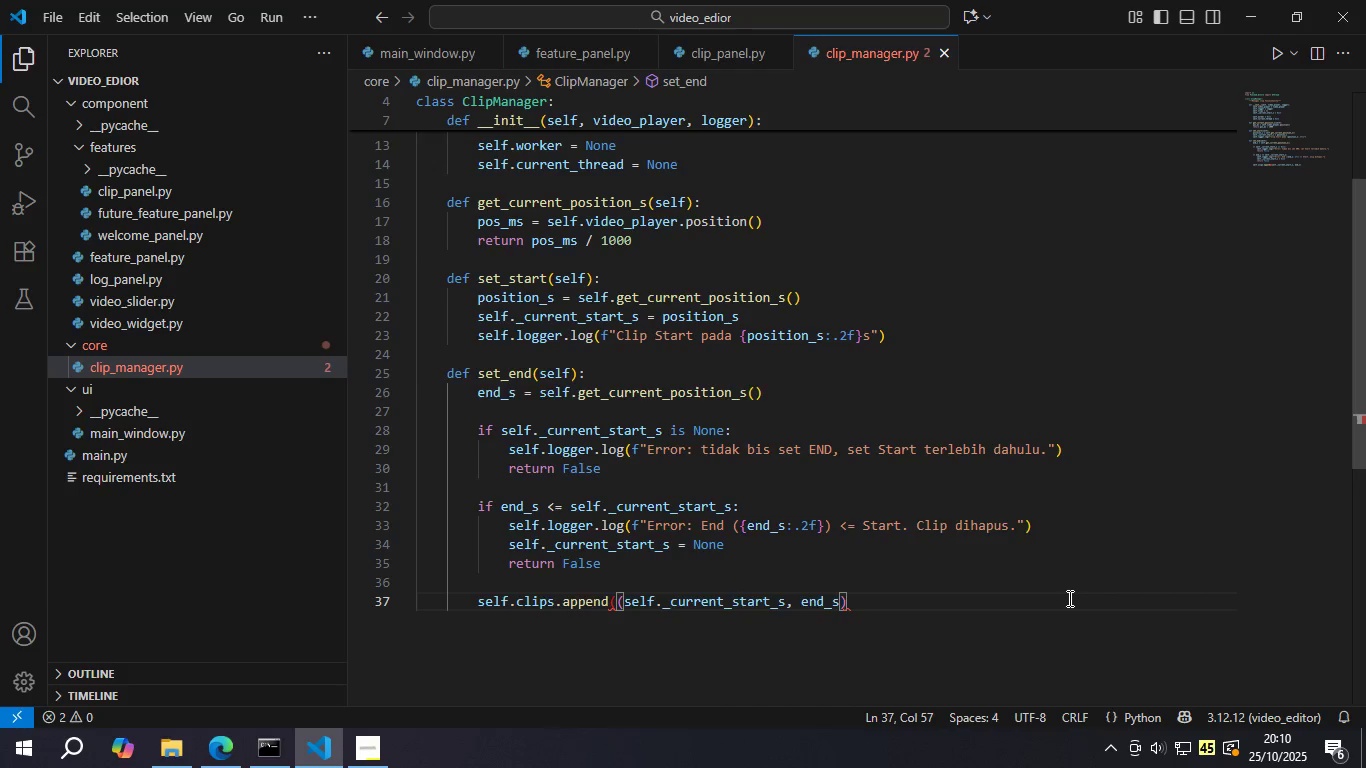 
key(Enter)
 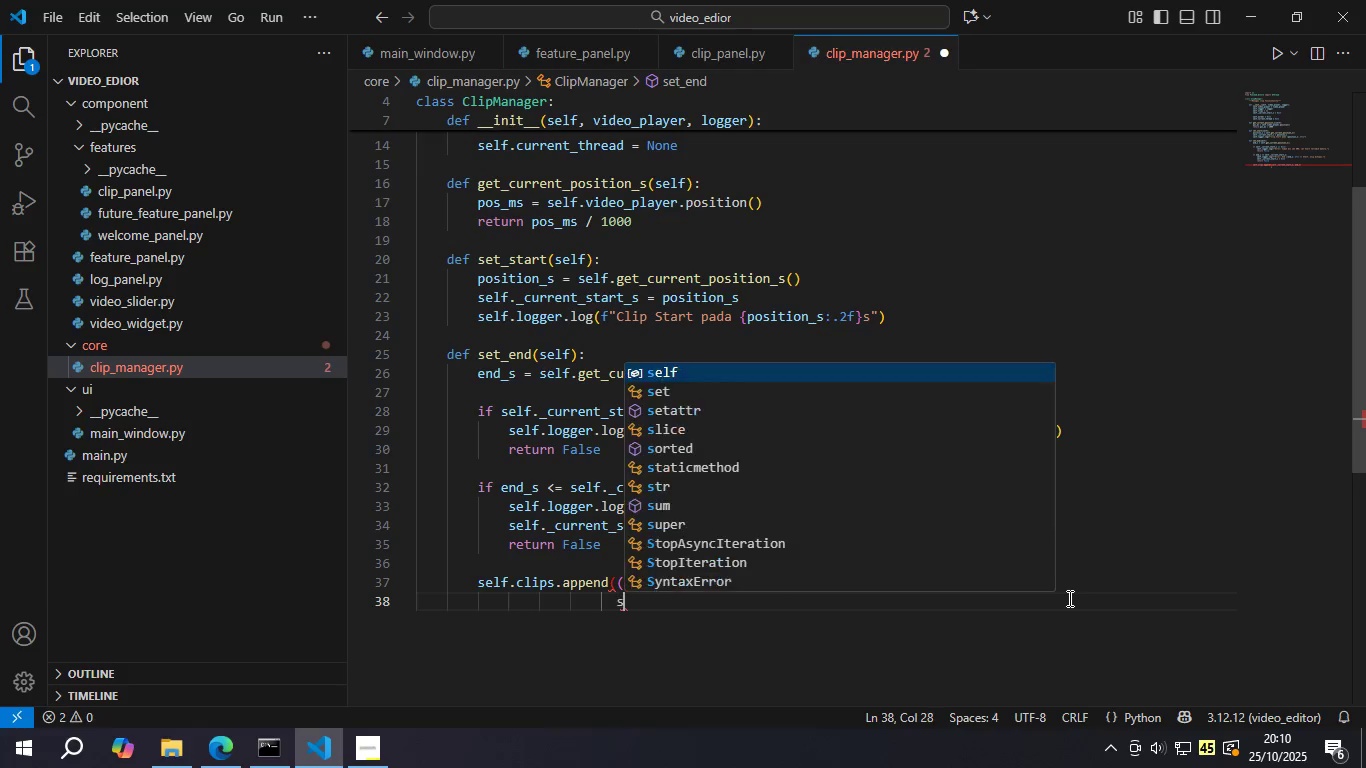 
type(sel)
 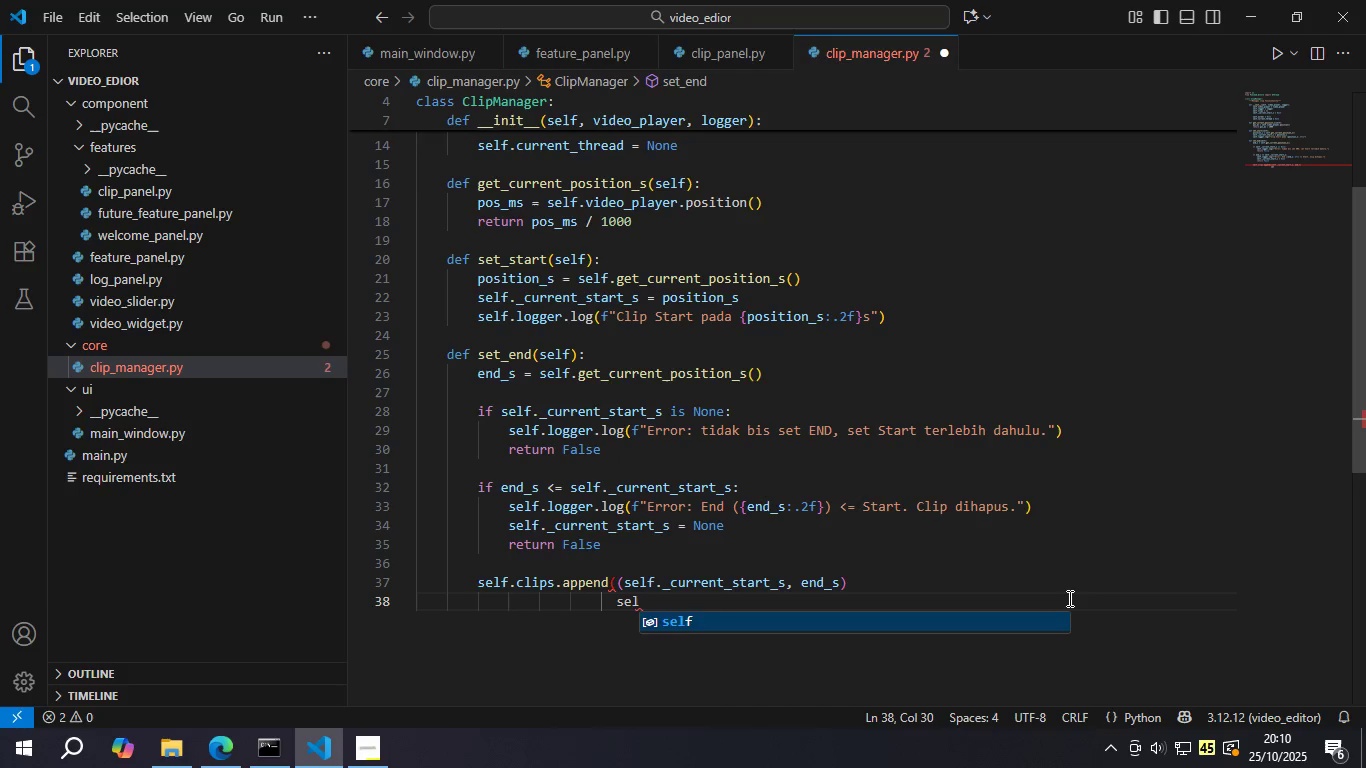 
key(Control+Z)
 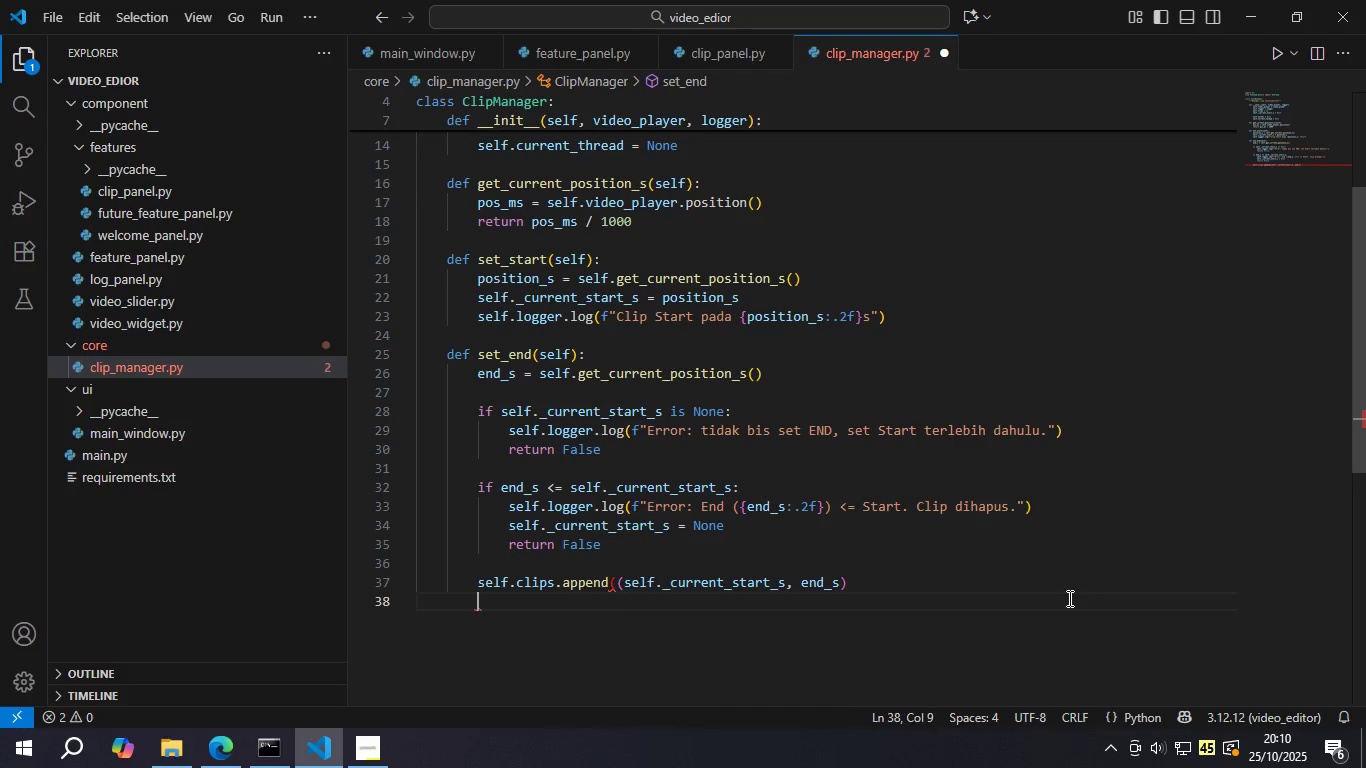 
key(Control+Z)
 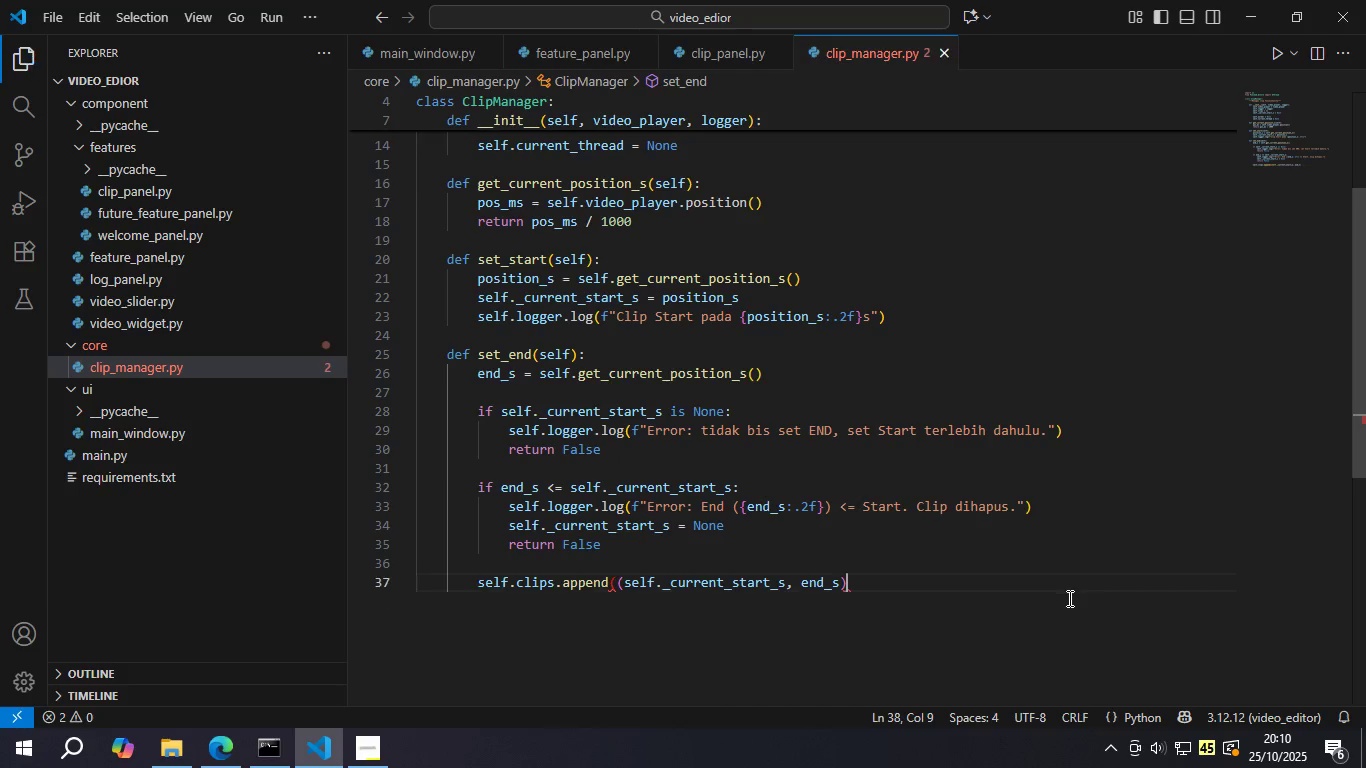 
key(Control+Z)
 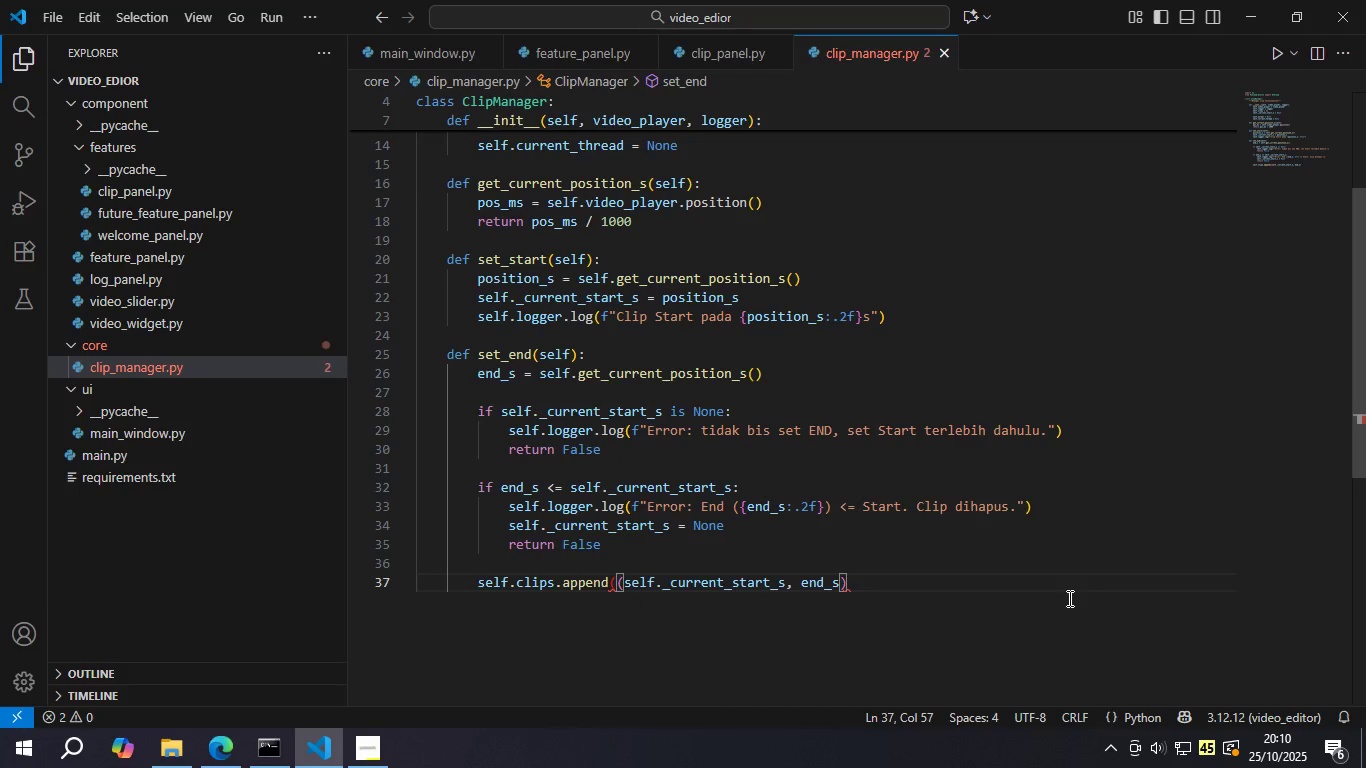 
key(Shift+0)
 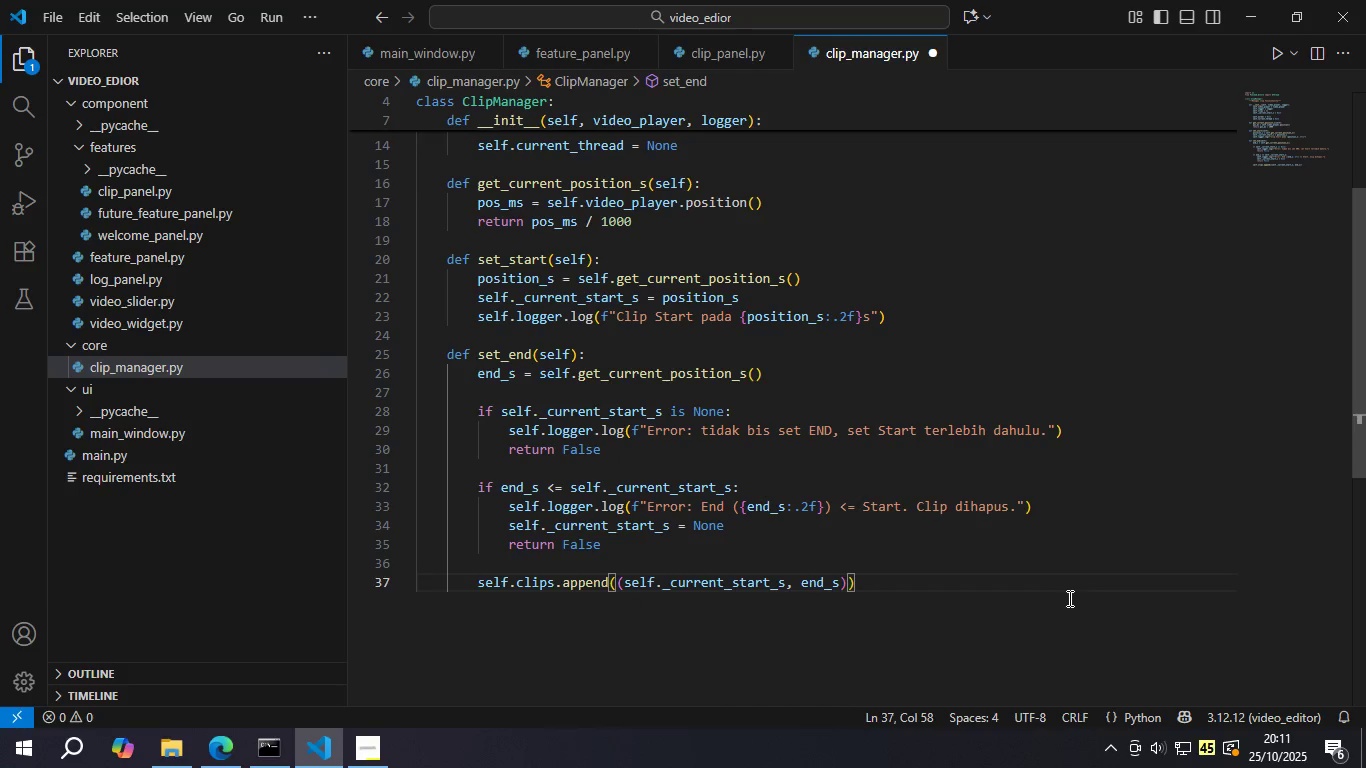 
key(Enter)
 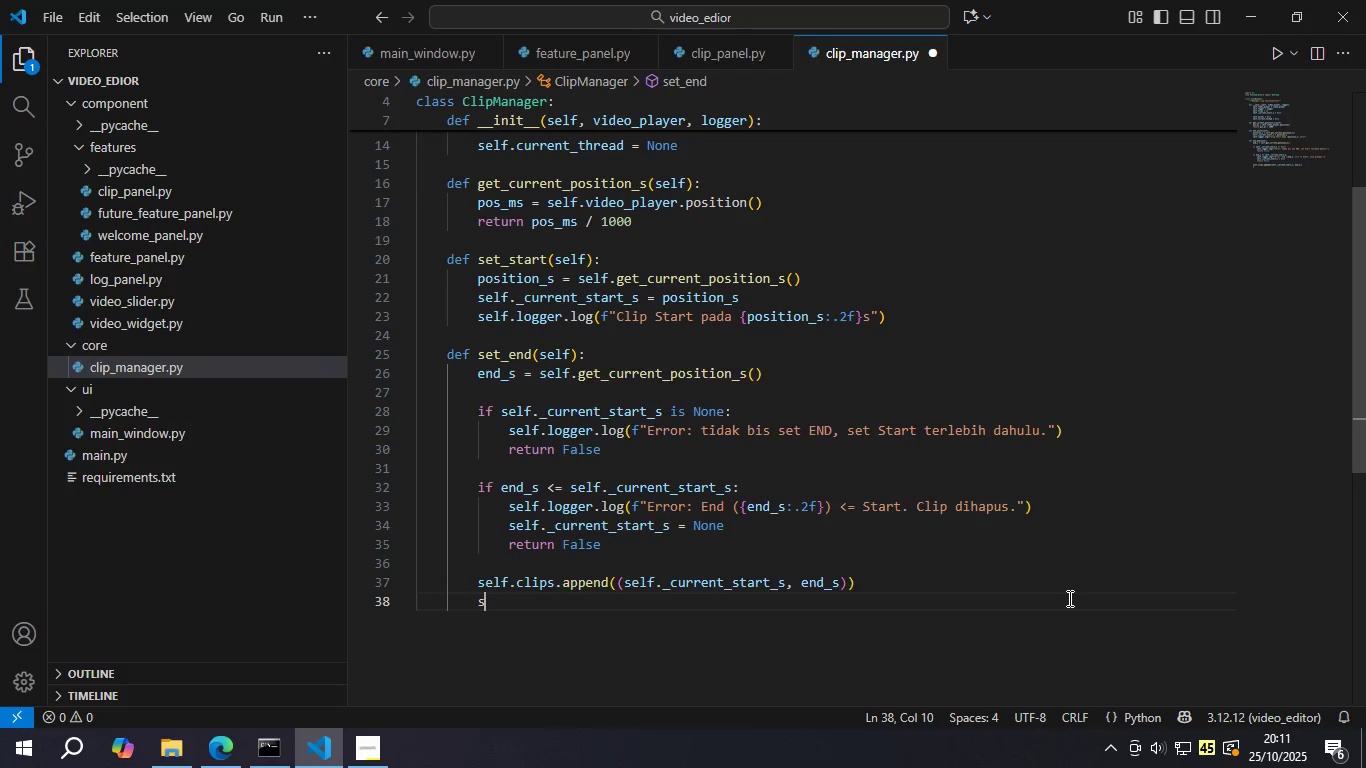 
type(self._cure)
 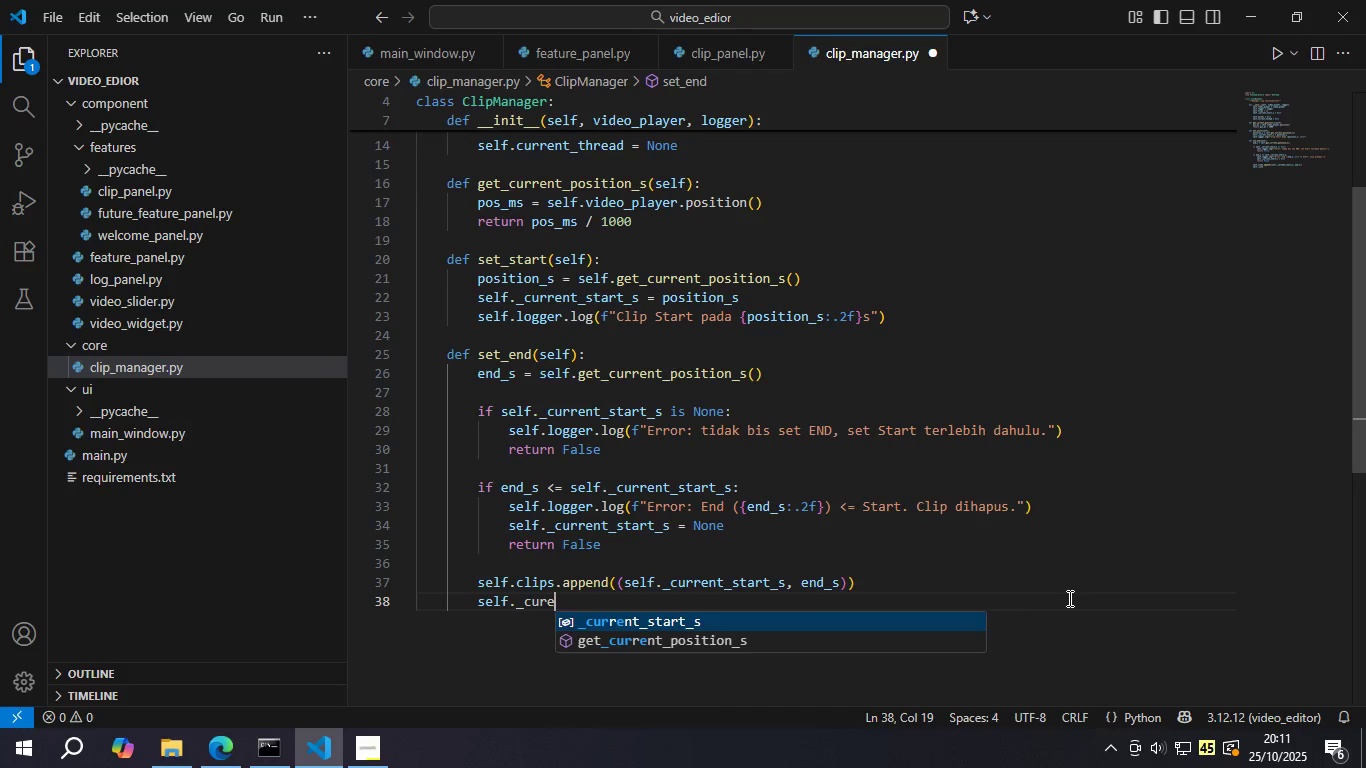 
key(Enter)
 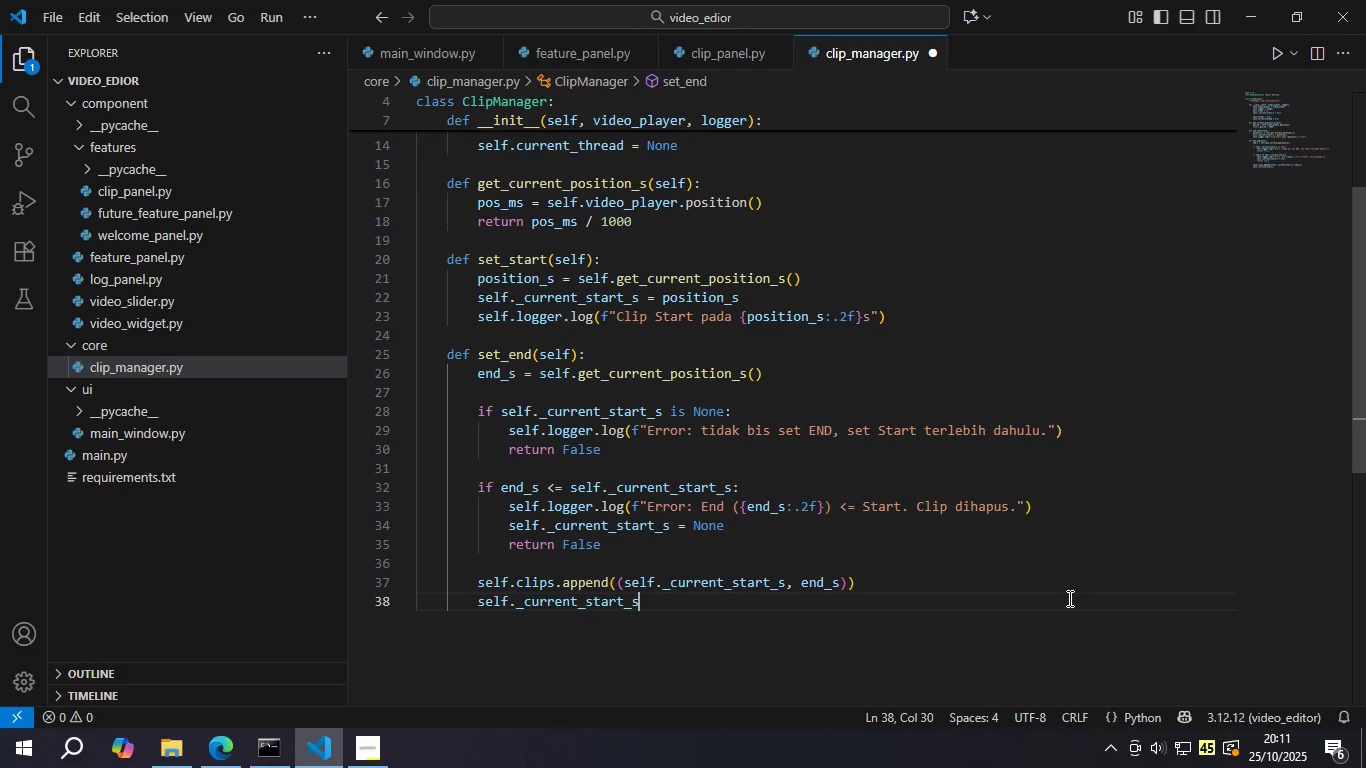 
type( = None )
 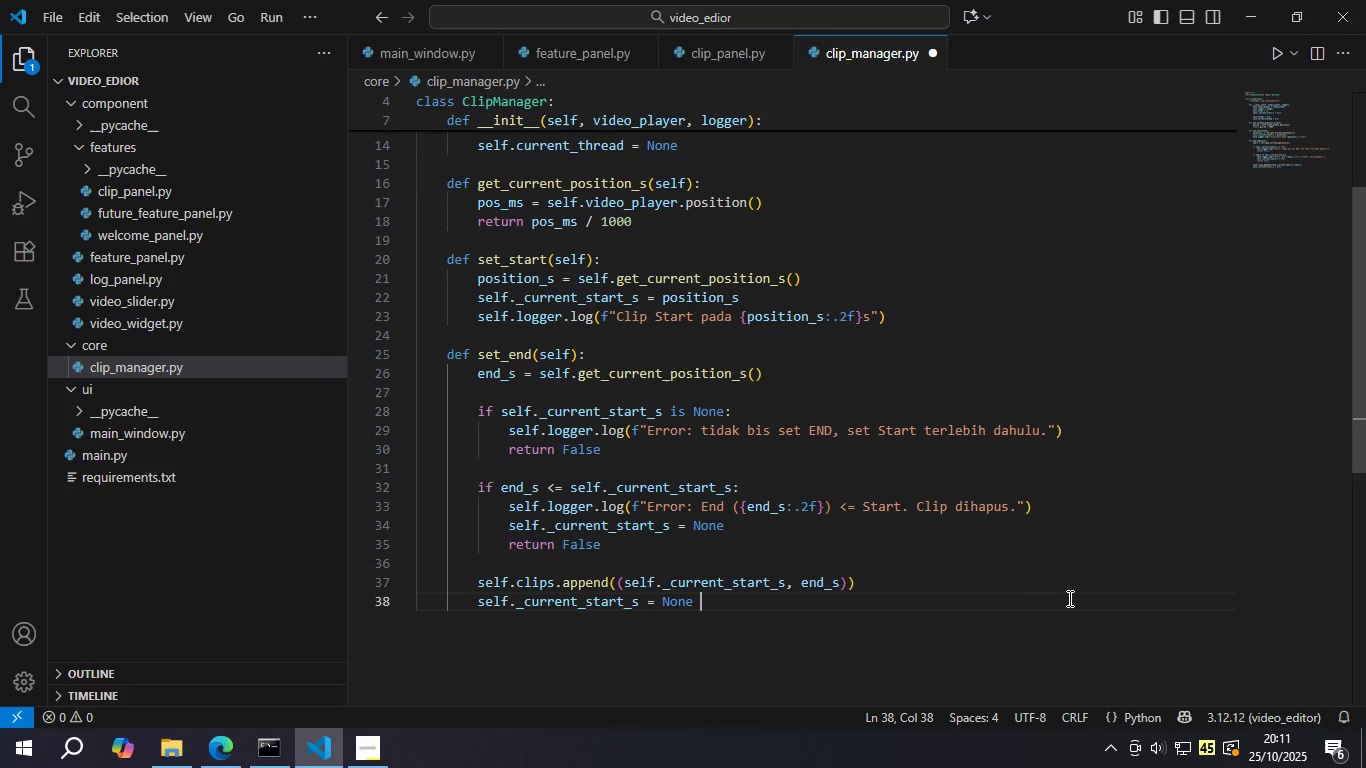 
key(Enter)
 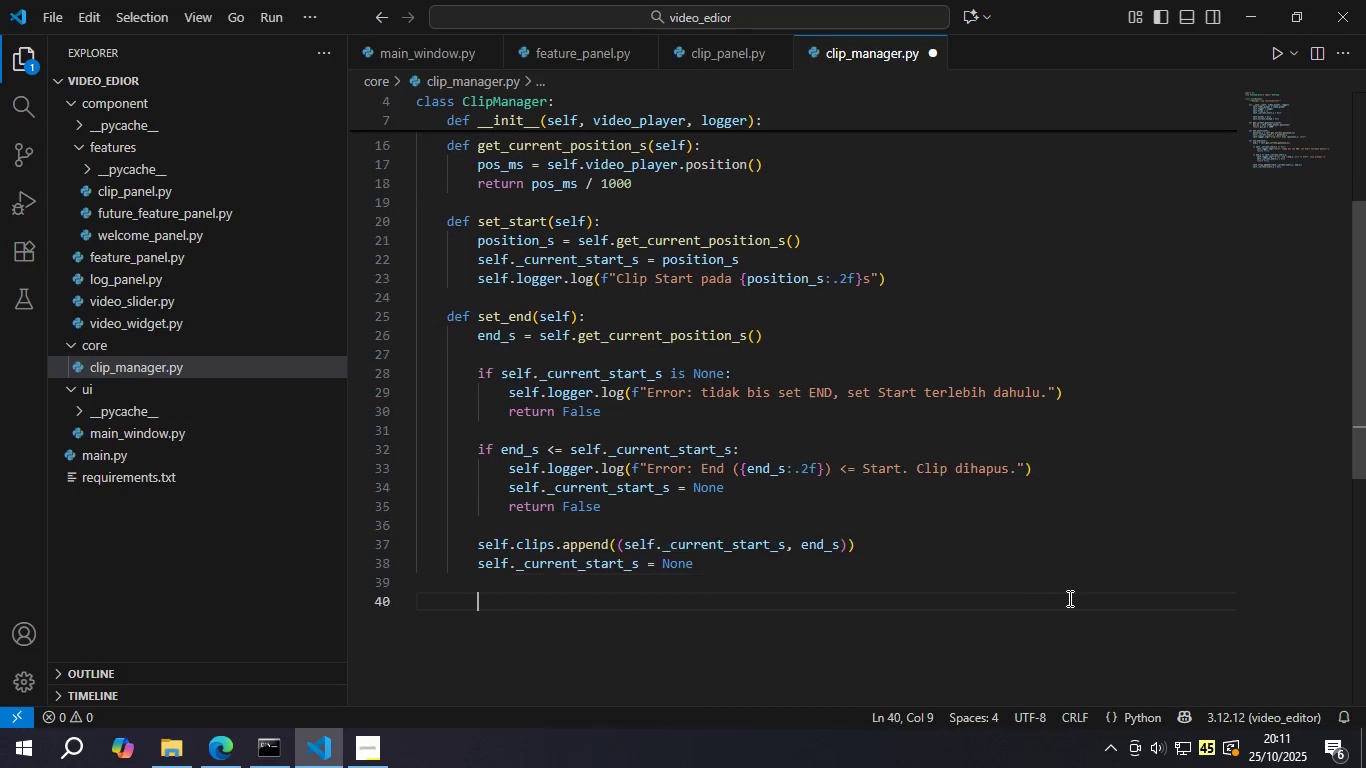 
key(Enter)
 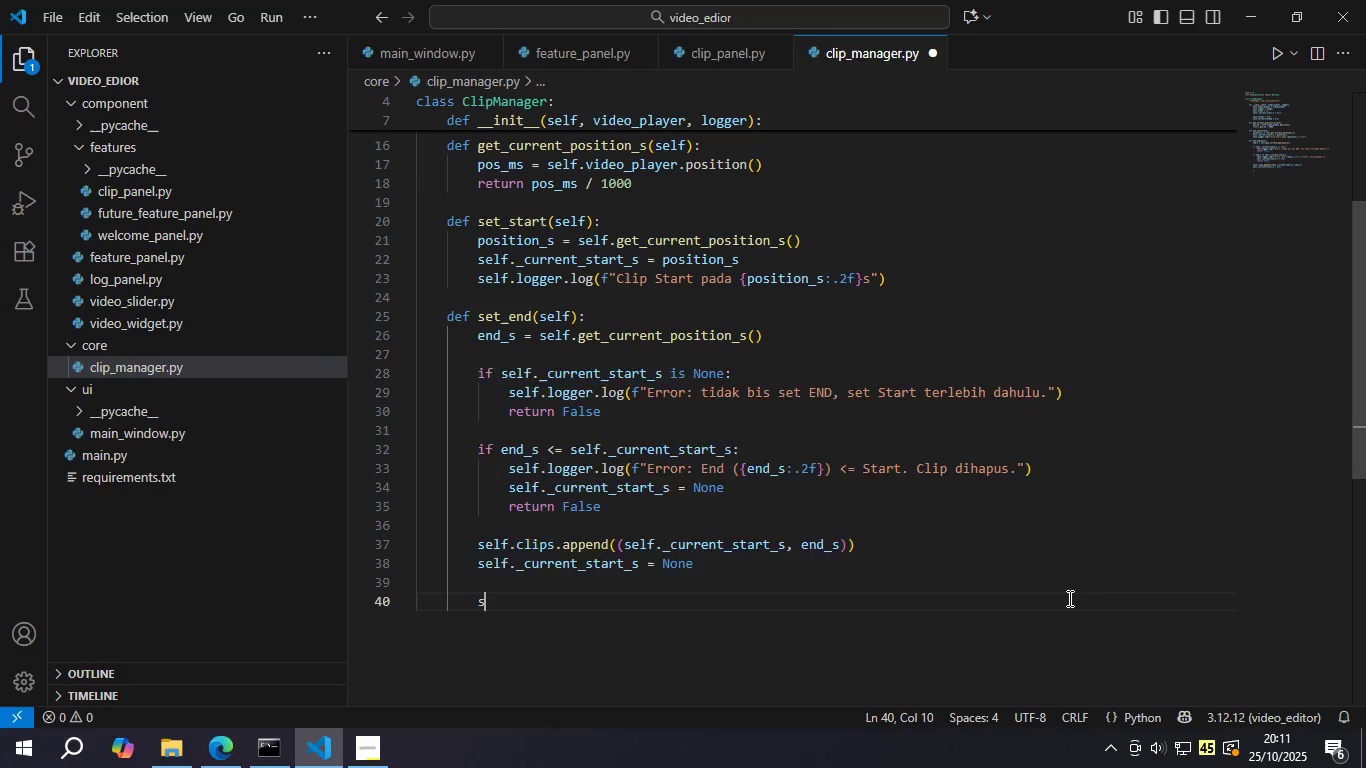 
type(s;ef)
key(Backspace)
key(Backspace)
key(Backspace)
type(elf.logger.log(F)
key(Backspace)
type(f")
 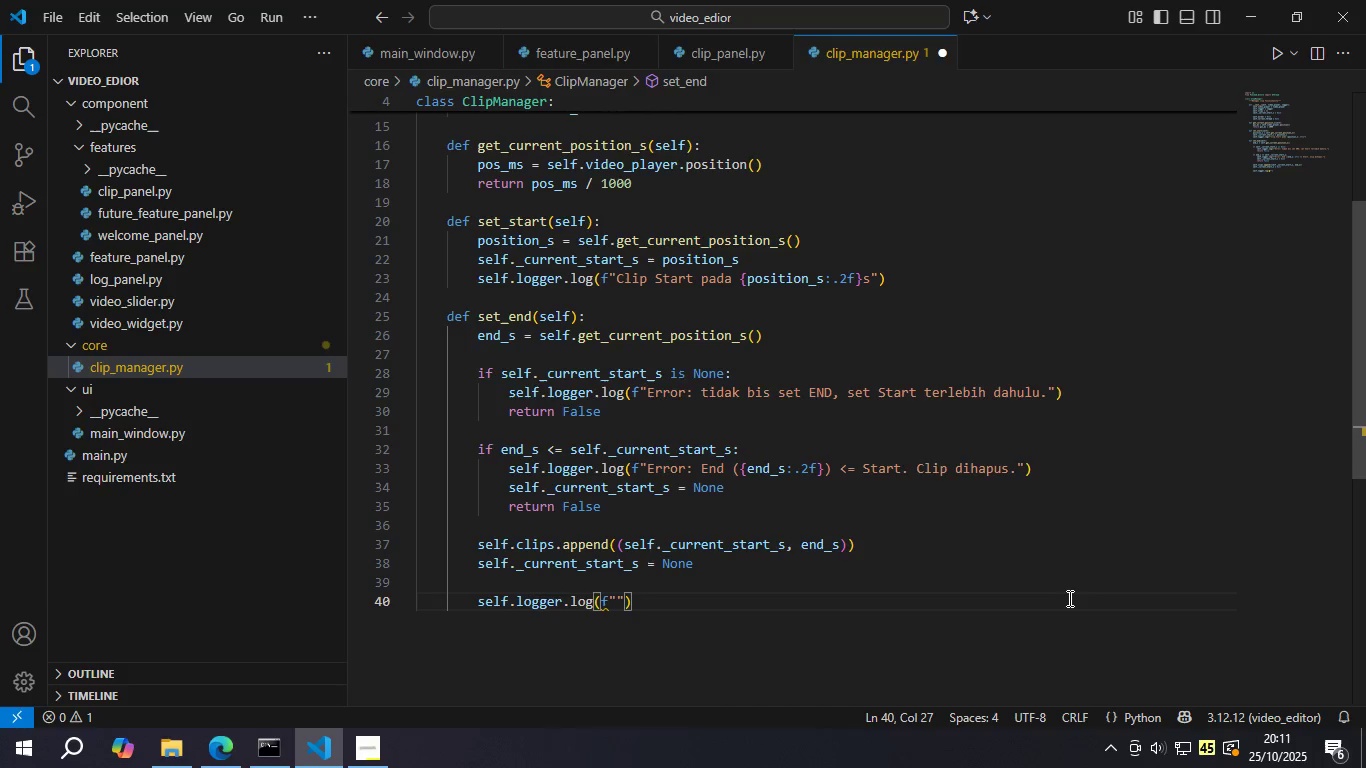 